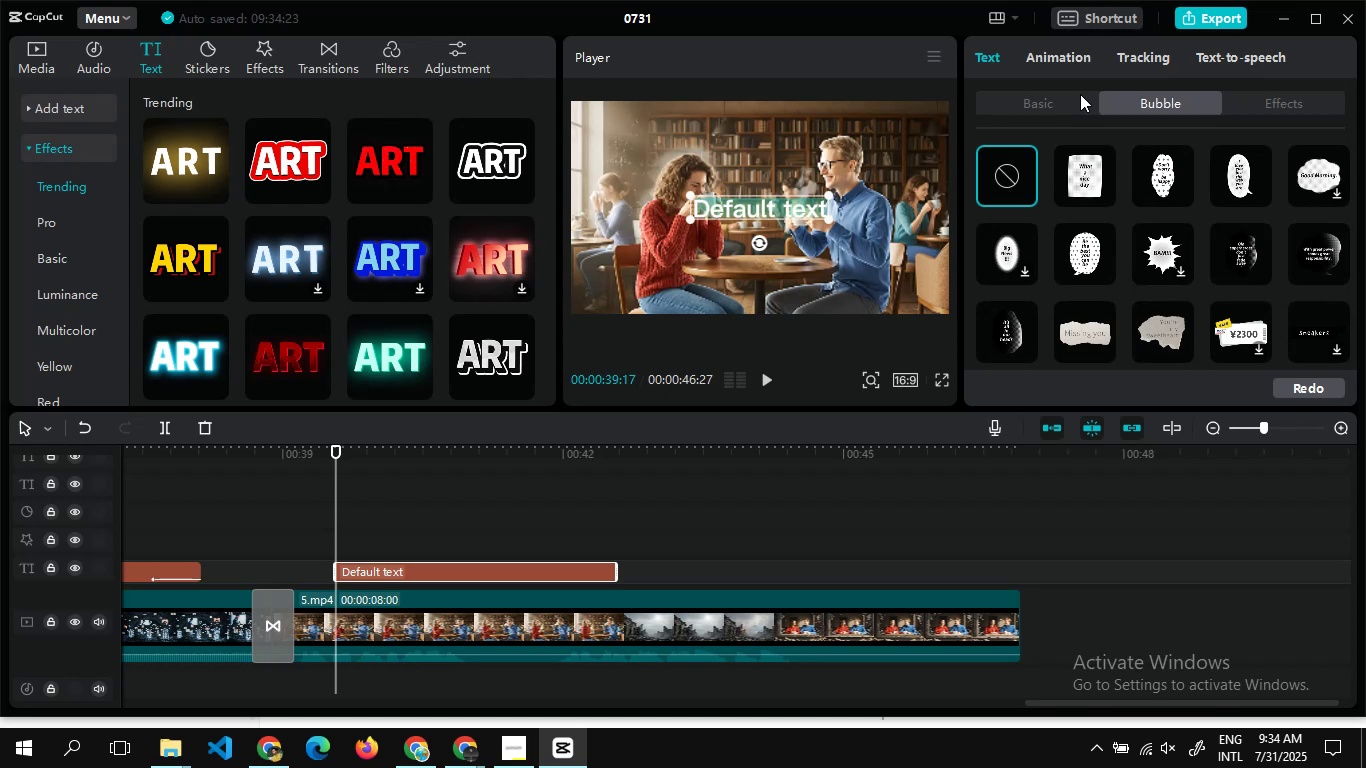 
left_click([1080, 94])
 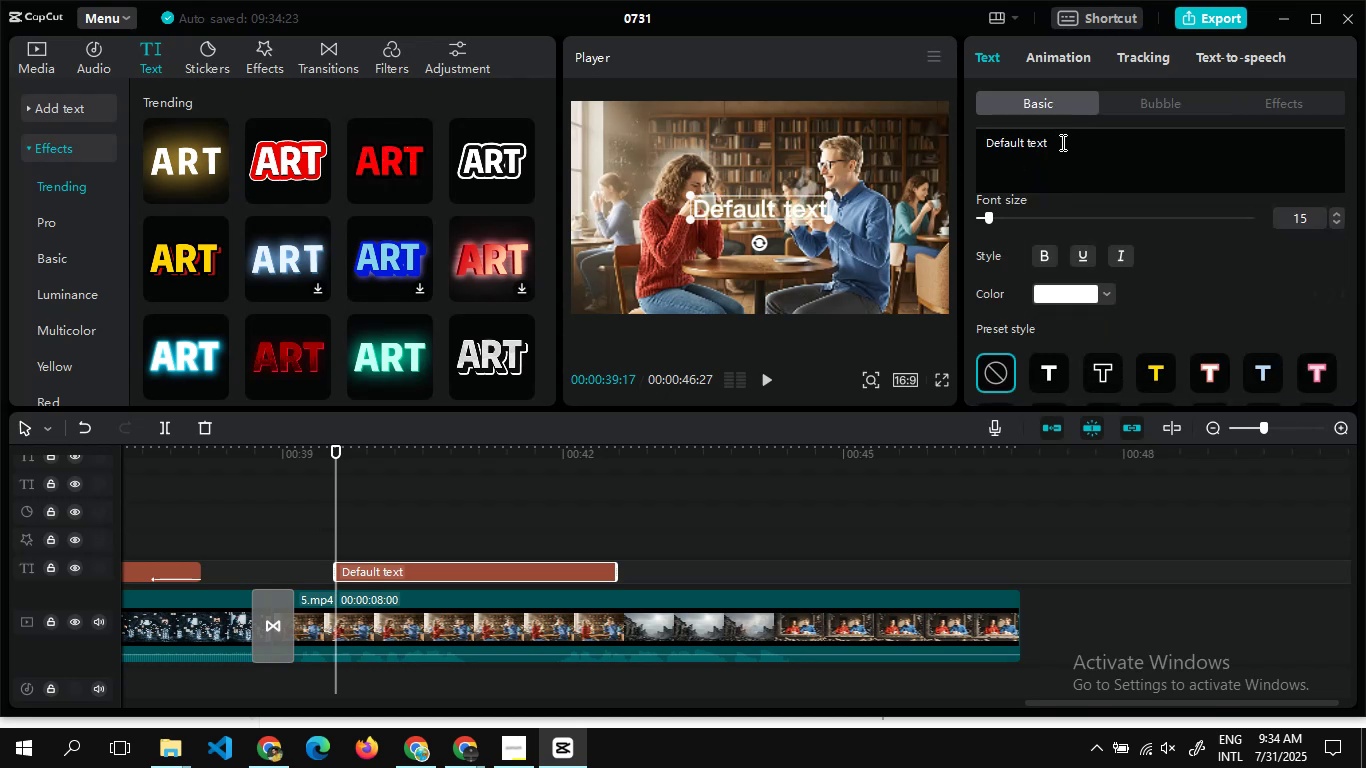 
left_click([1061, 142])
 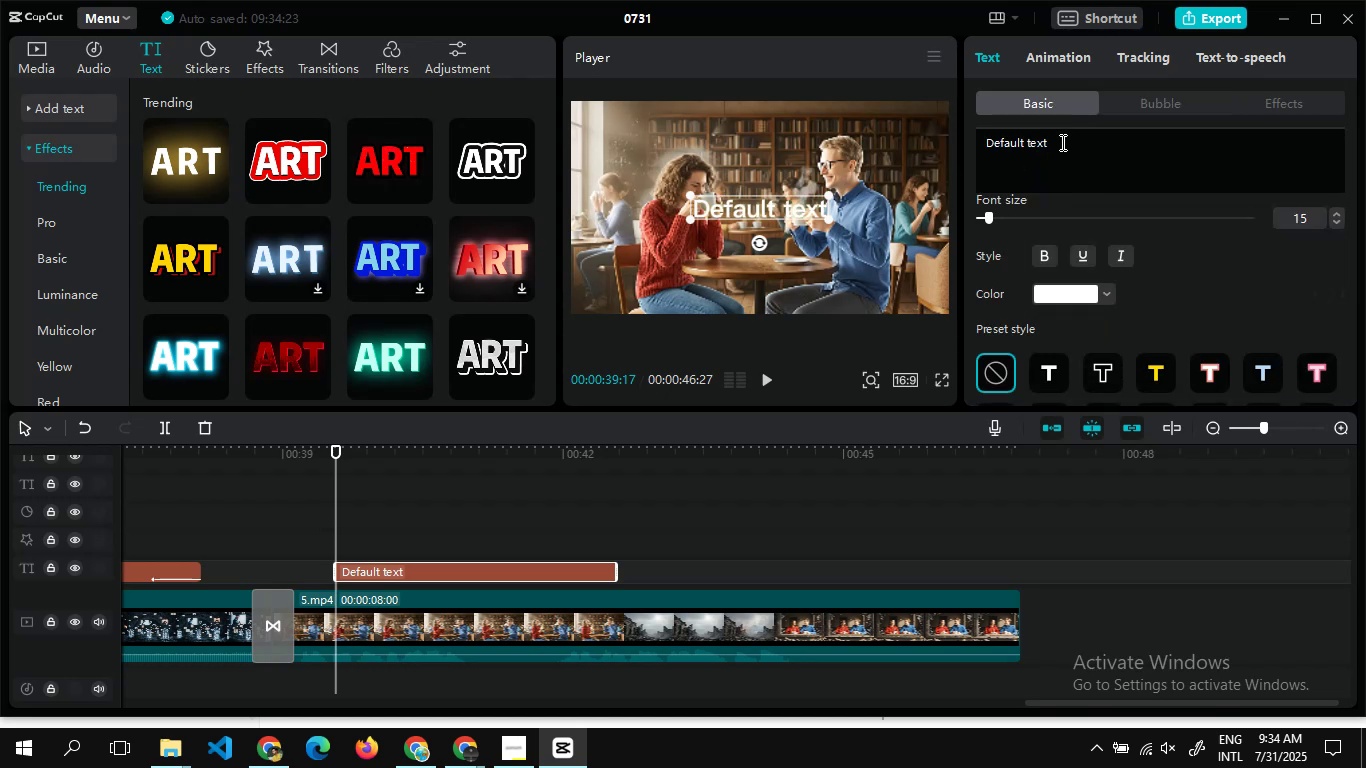 
key(Control+A)
 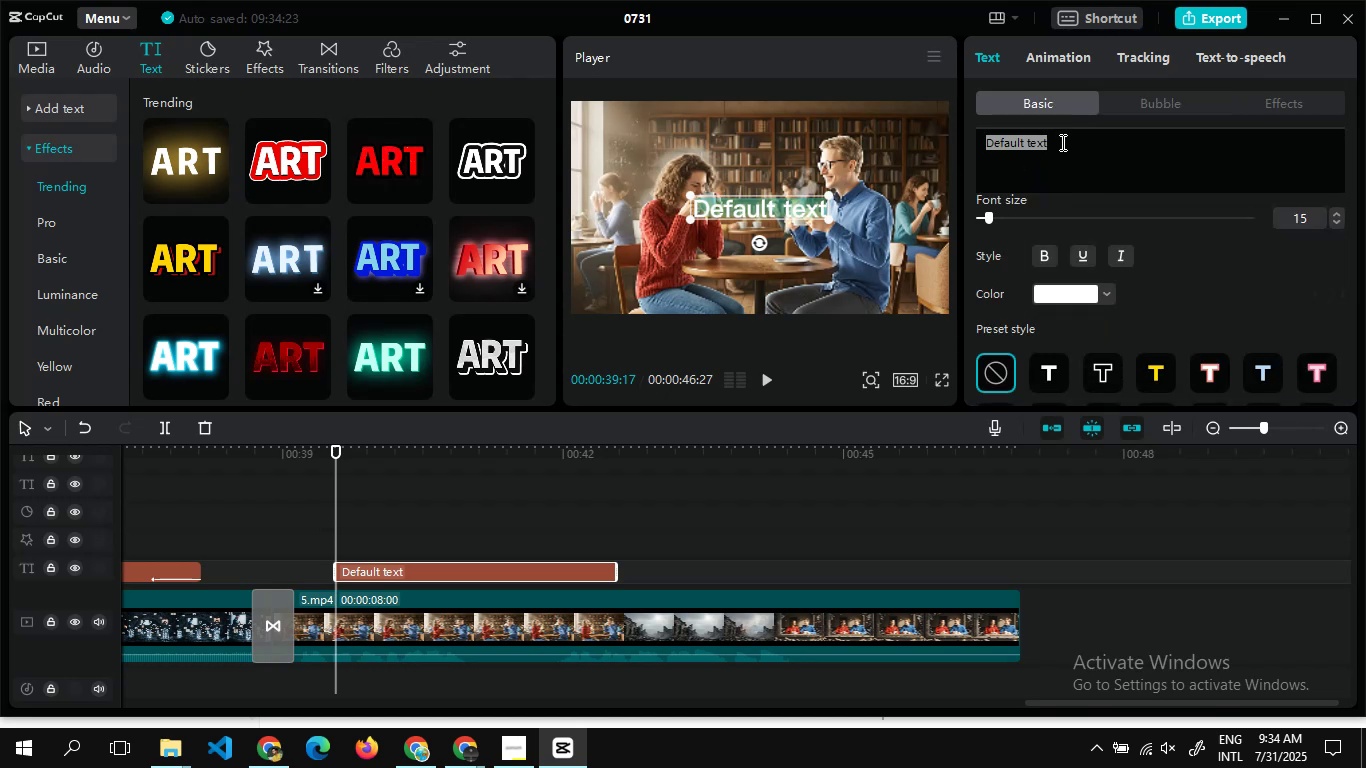 
key(Control+V)
 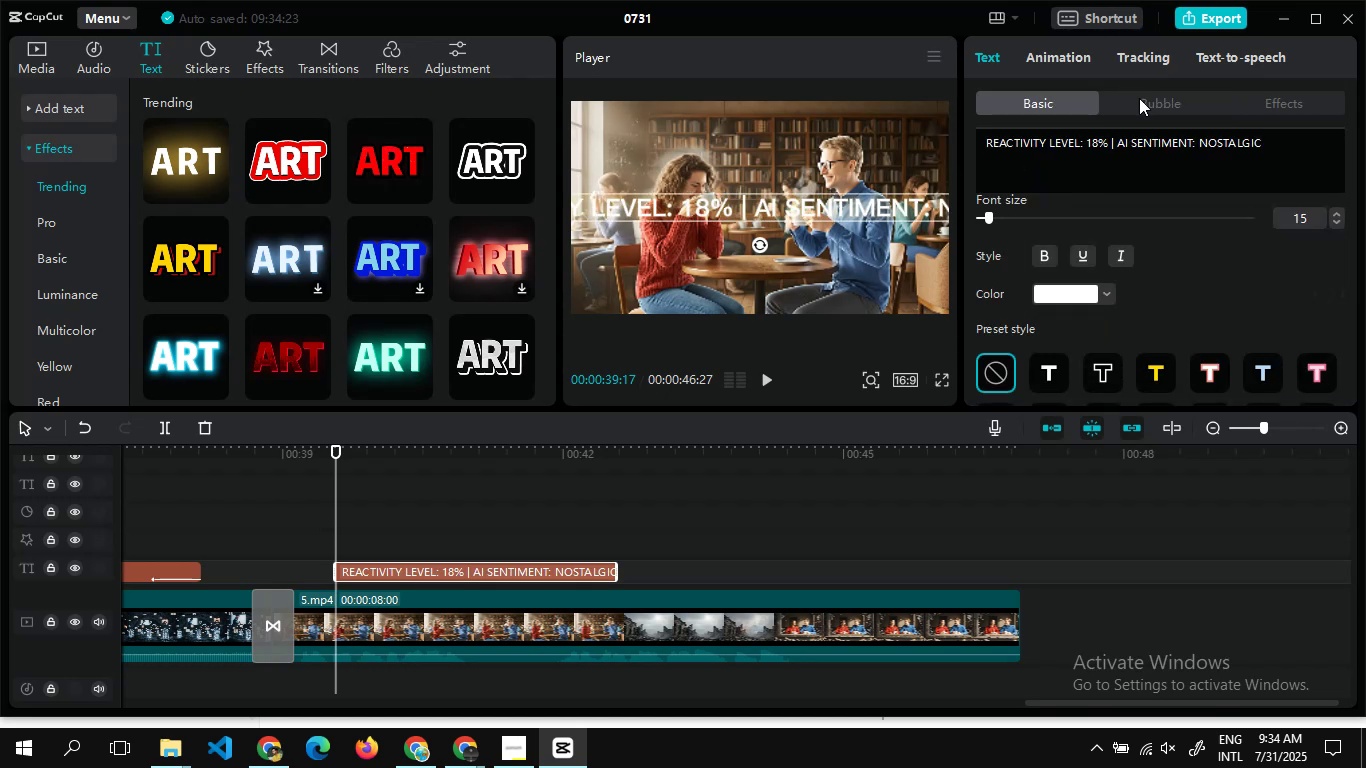 
left_click([1144, 108])
 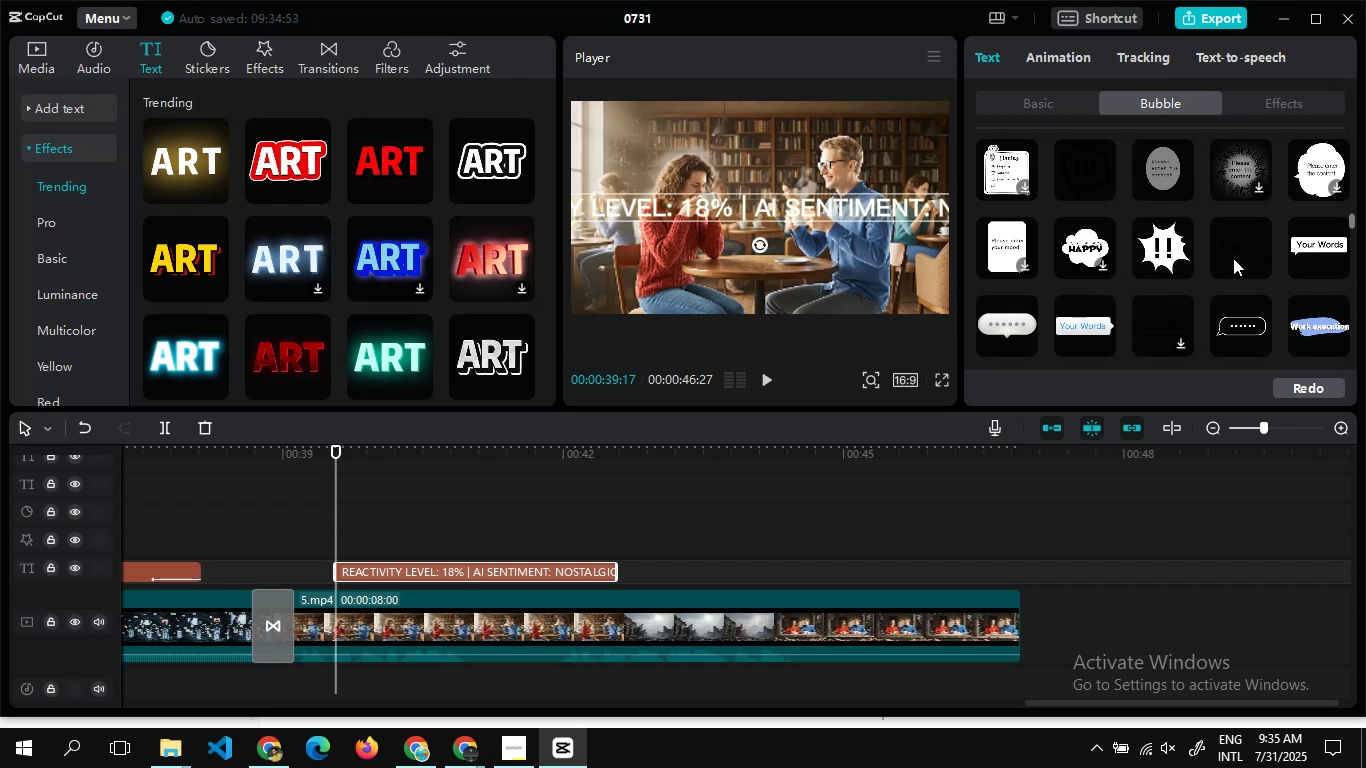 
wait(30.96)
 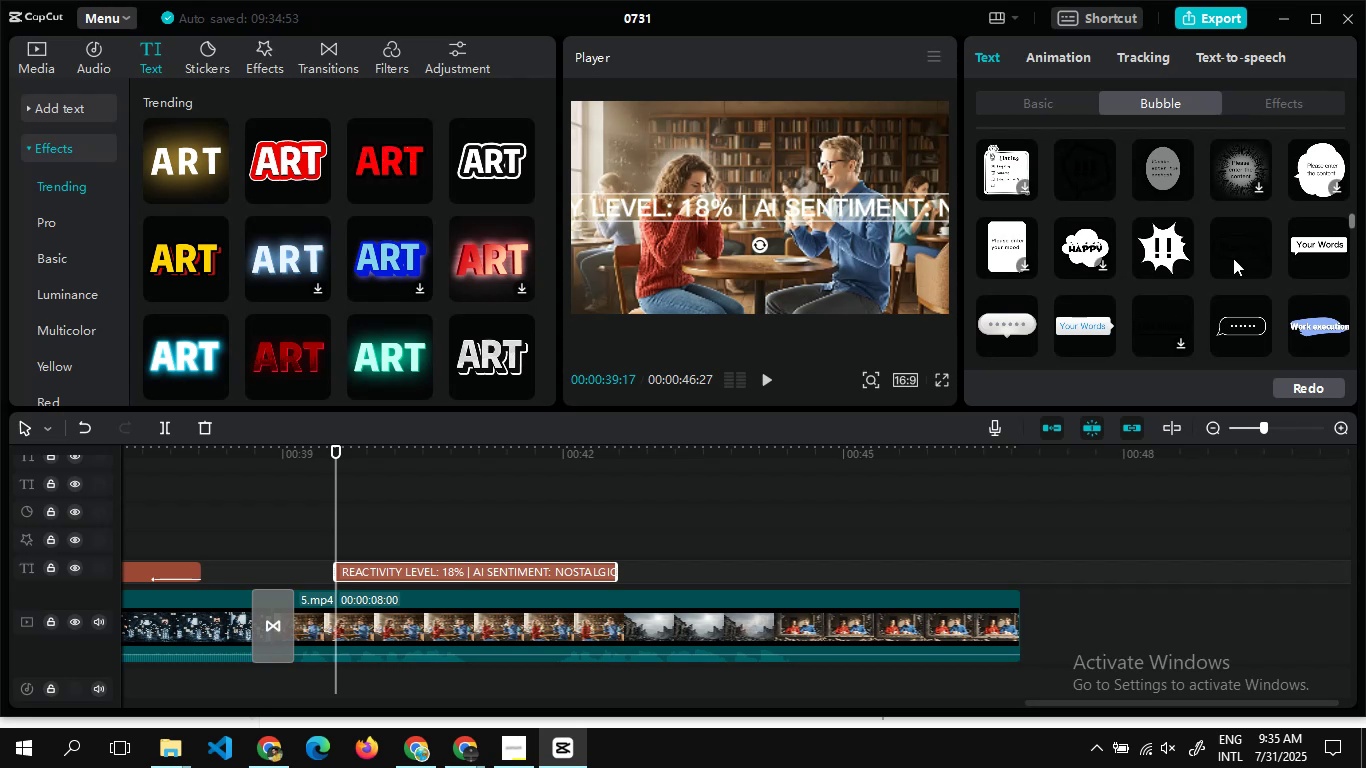 
left_click([1159, 257])
 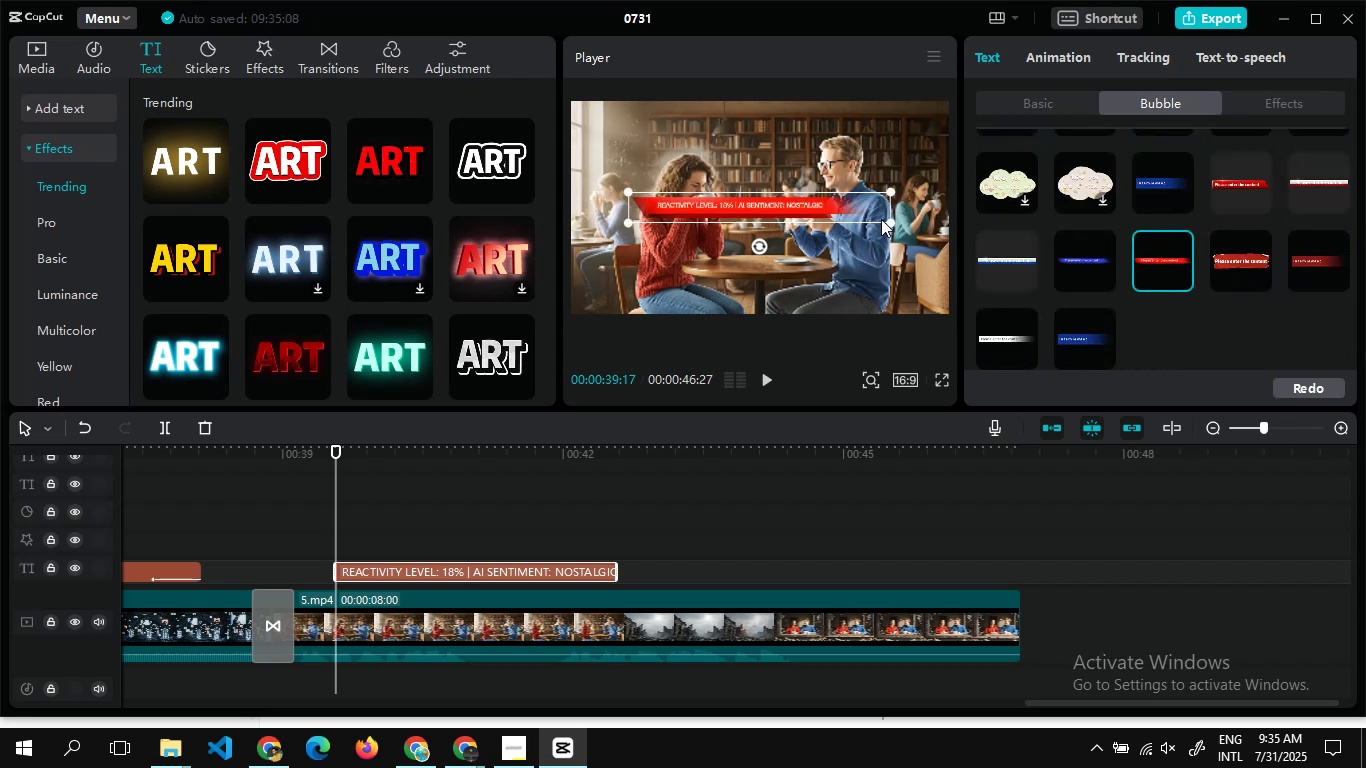 
left_click_drag(start_coordinate=[887, 220], to_coordinate=[952, 256])
 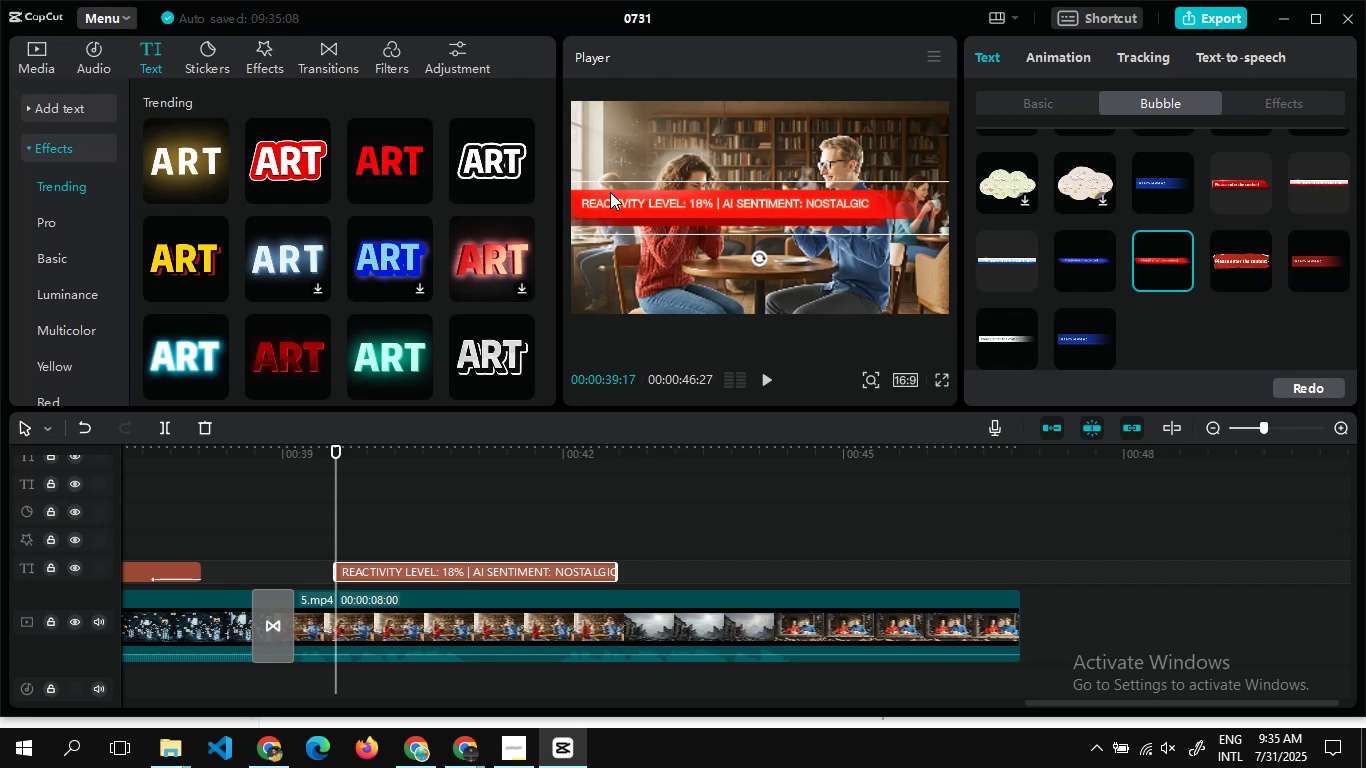 
left_click_drag(start_coordinate=[610, 192], to_coordinate=[640, 269])
 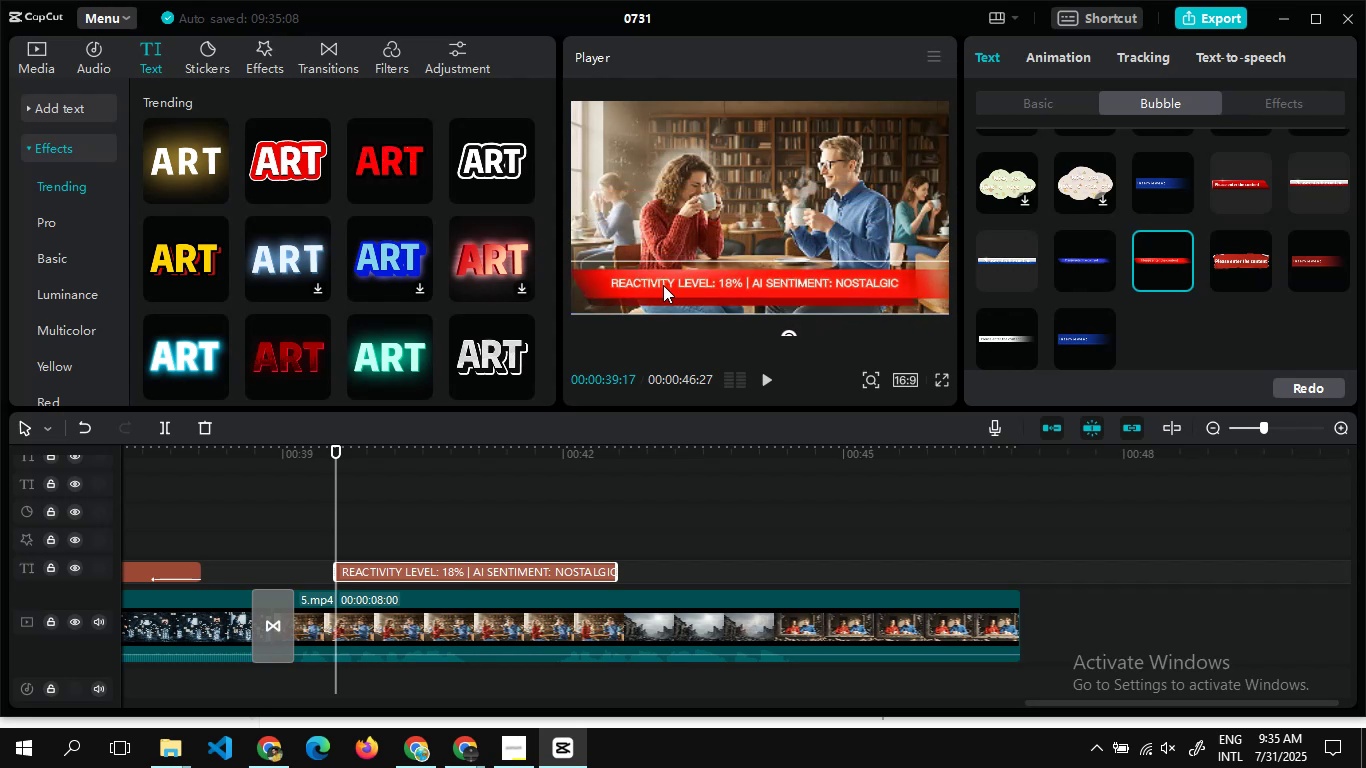 
left_click_drag(start_coordinate=[675, 285], to_coordinate=[671, 291])
 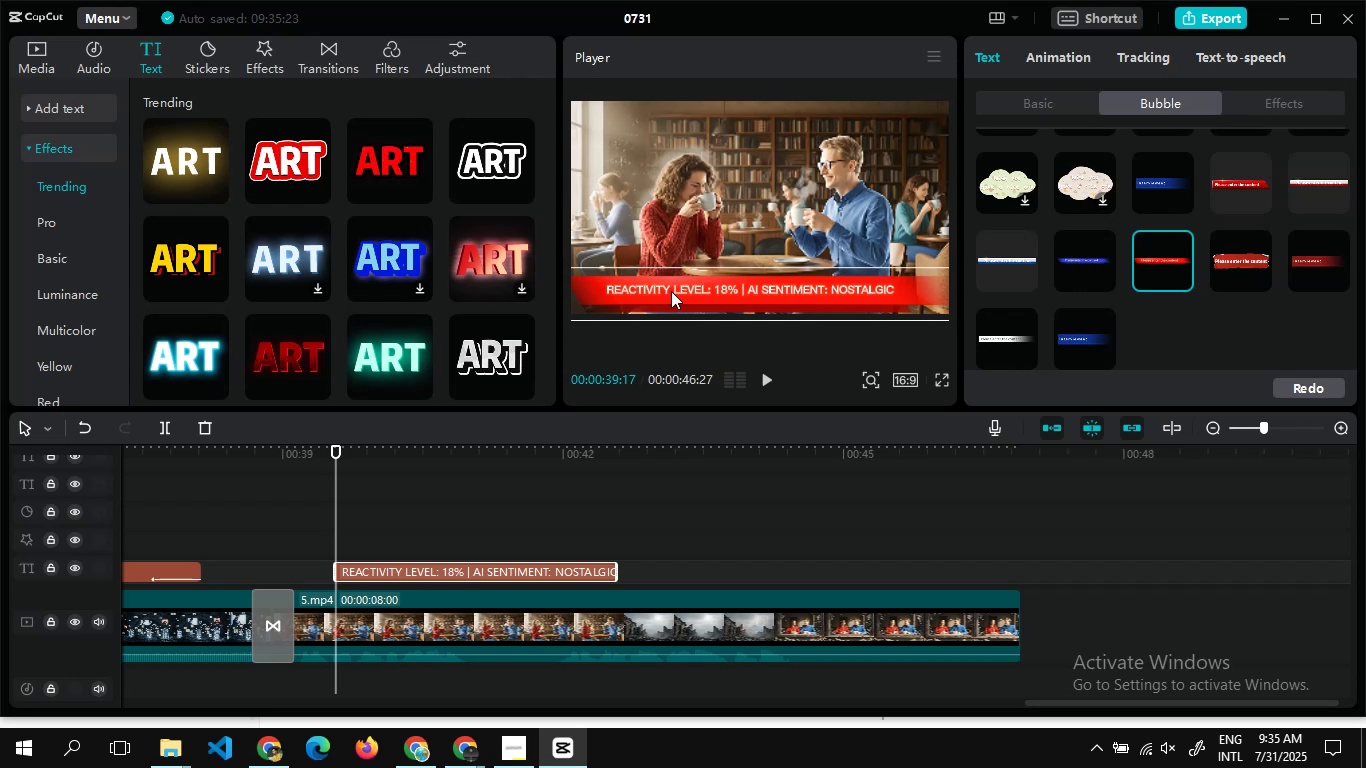 
wait(14.79)
 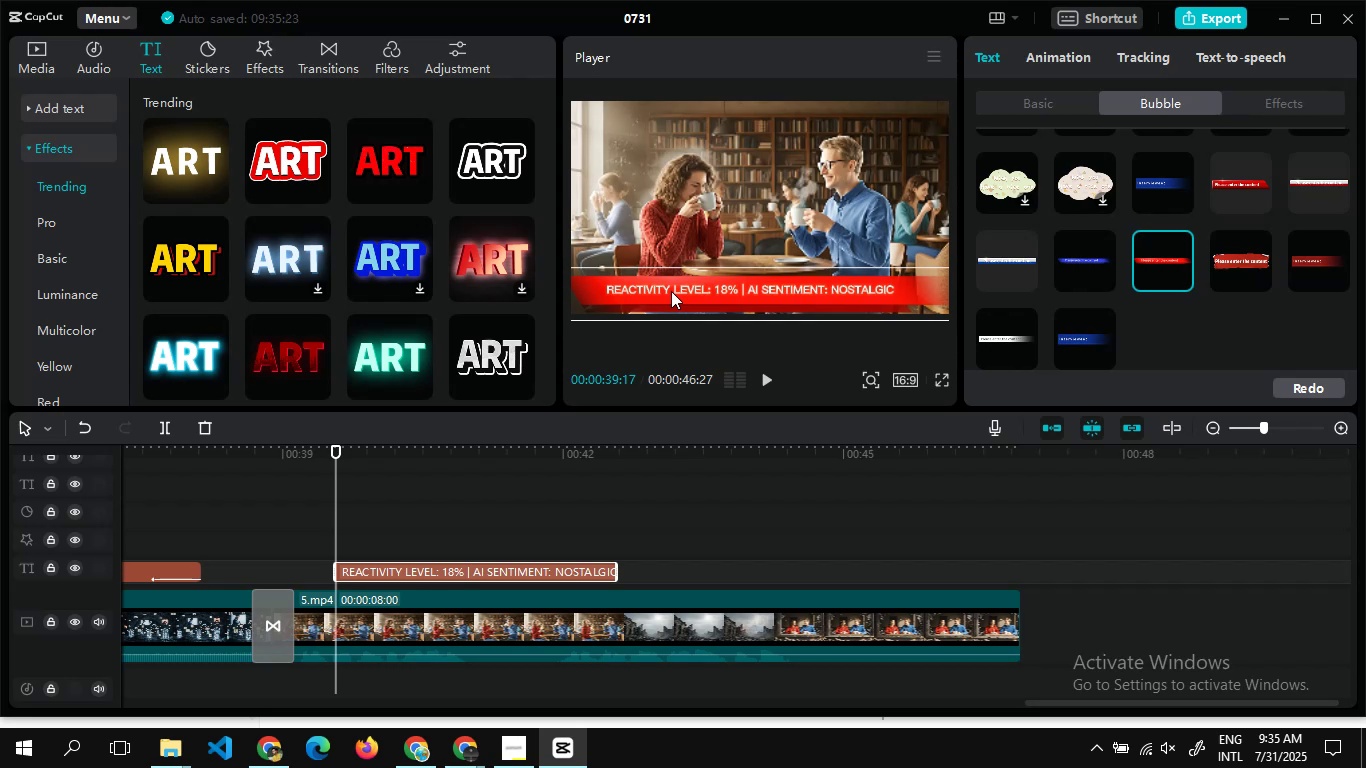 
left_click_drag(start_coordinate=[618, 575], to_coordinate=[952, 593])
 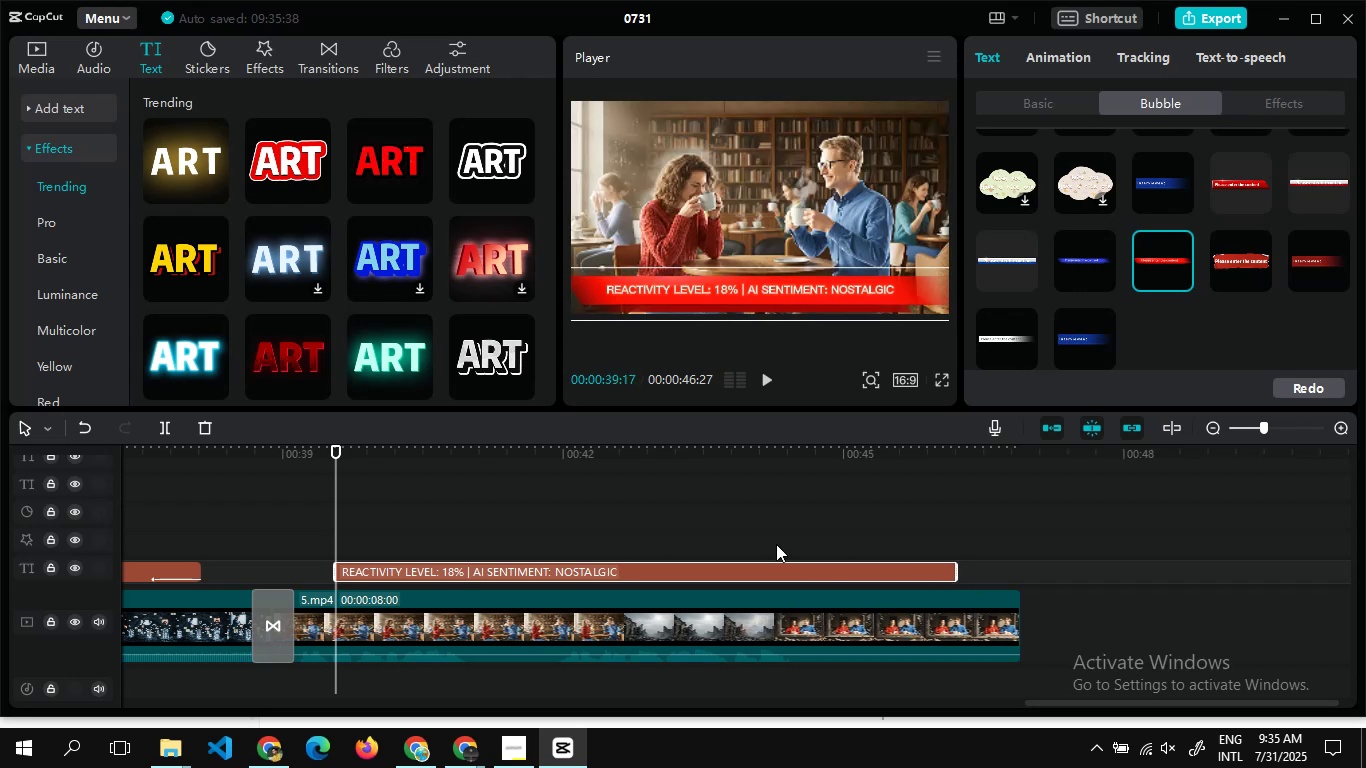 
wait(5.95)
 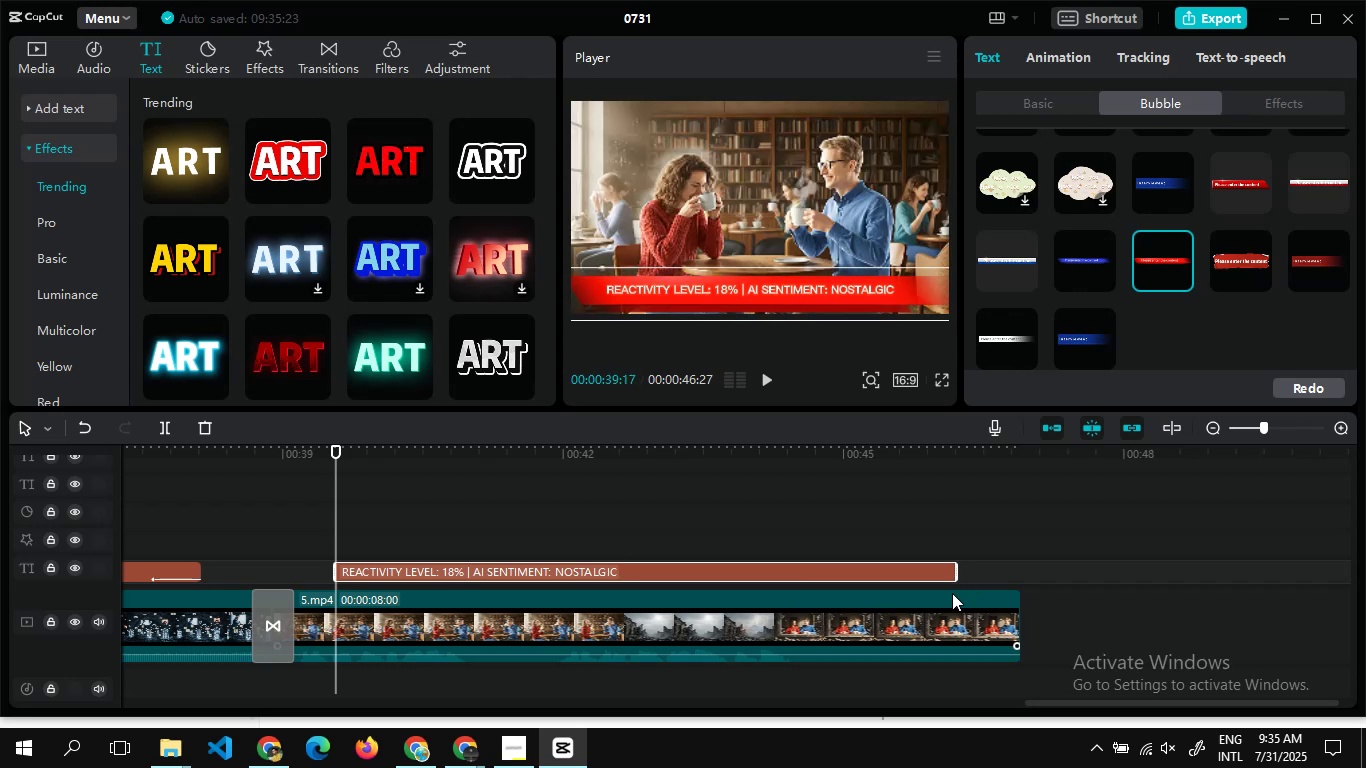 
double_click([402, 486])
 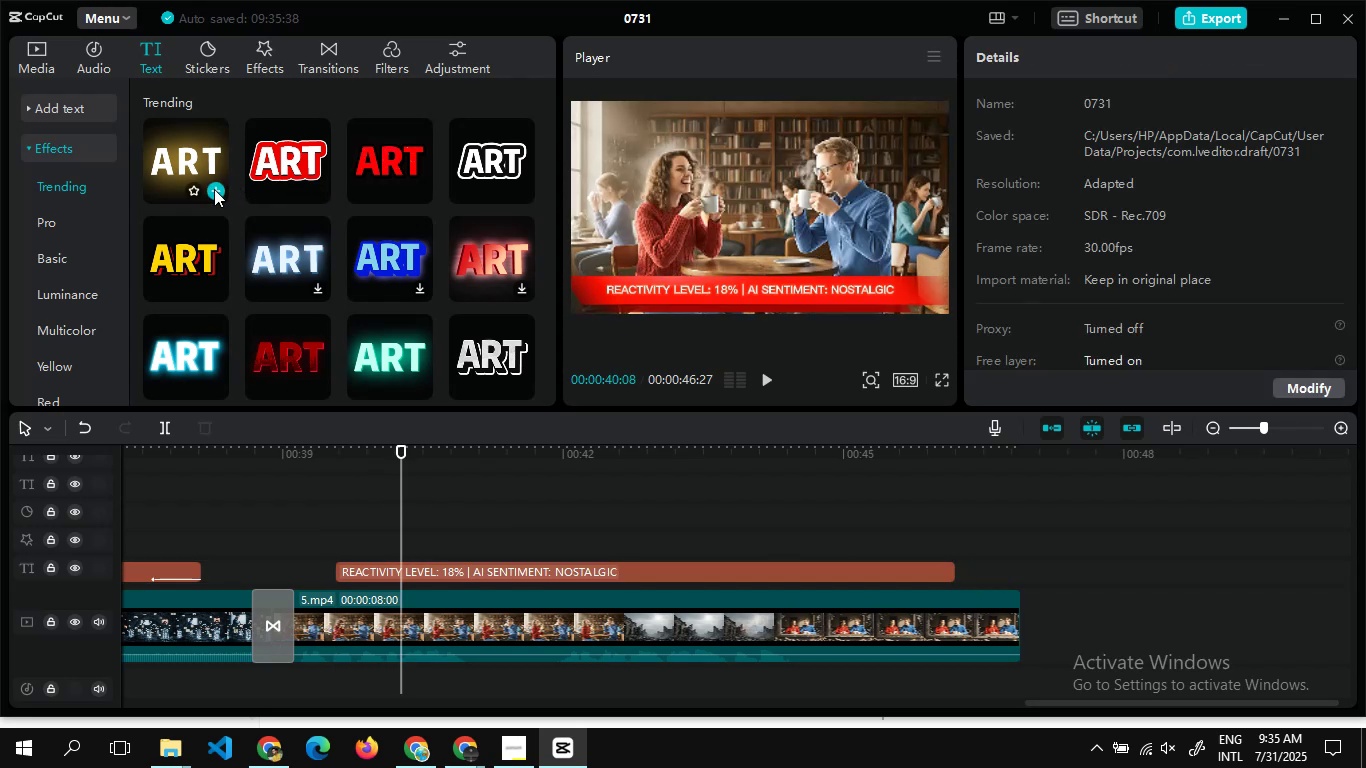 
left_click([213, 189])
 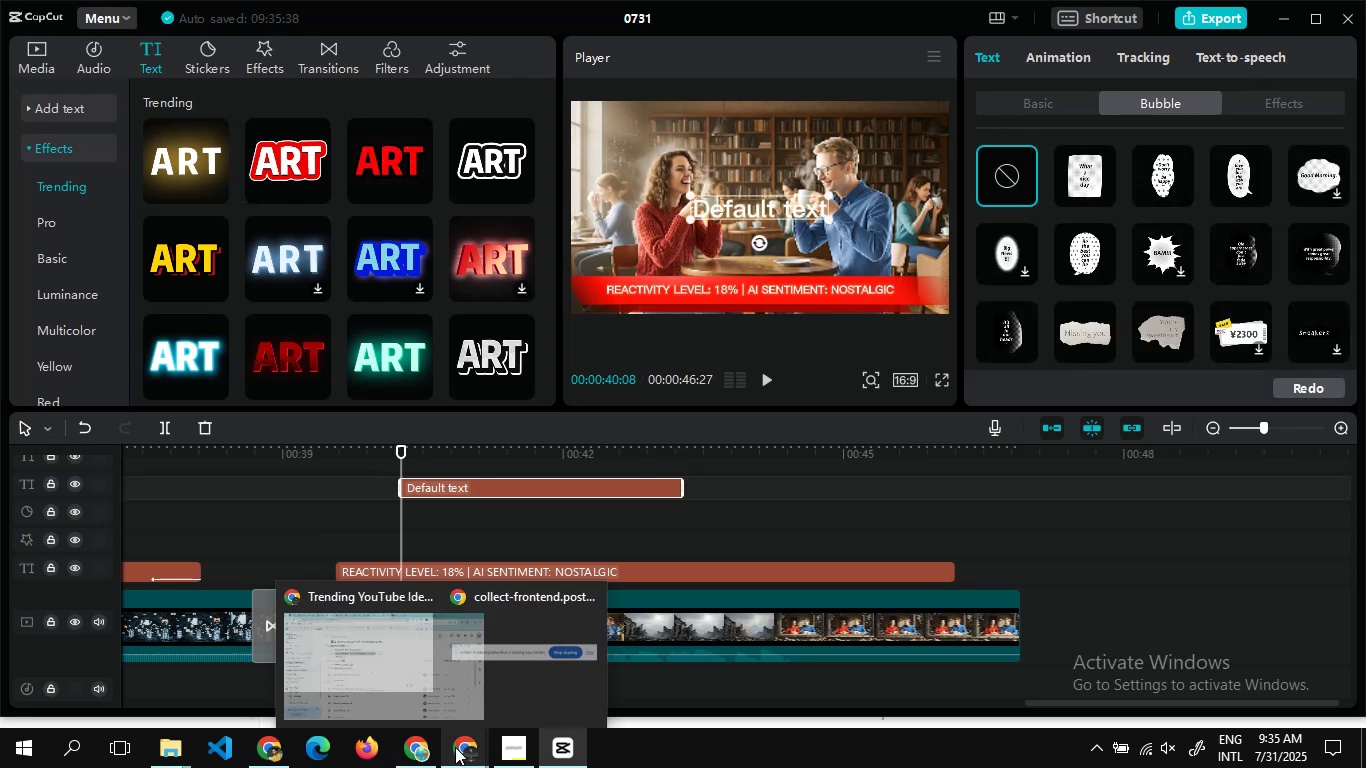 
left_click([344, 650])
 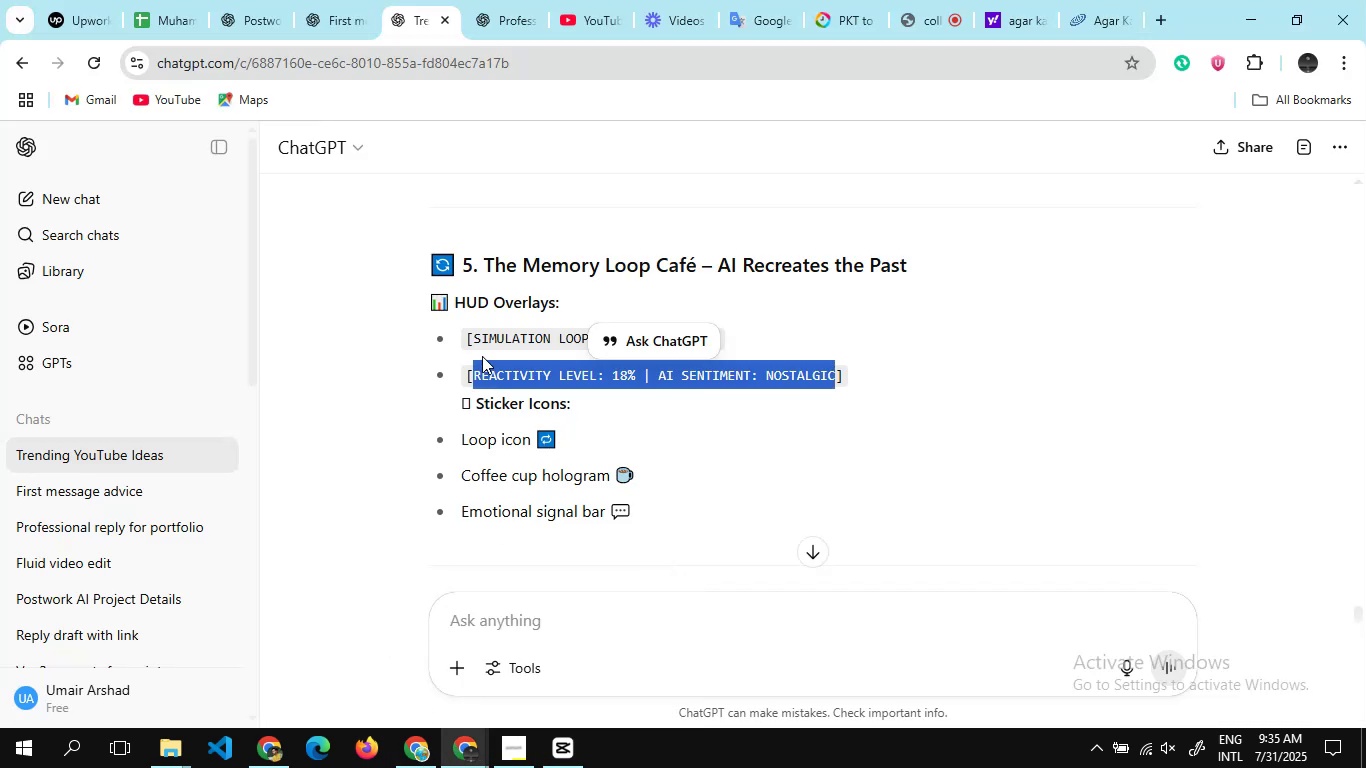 
left_click([482, 356])
 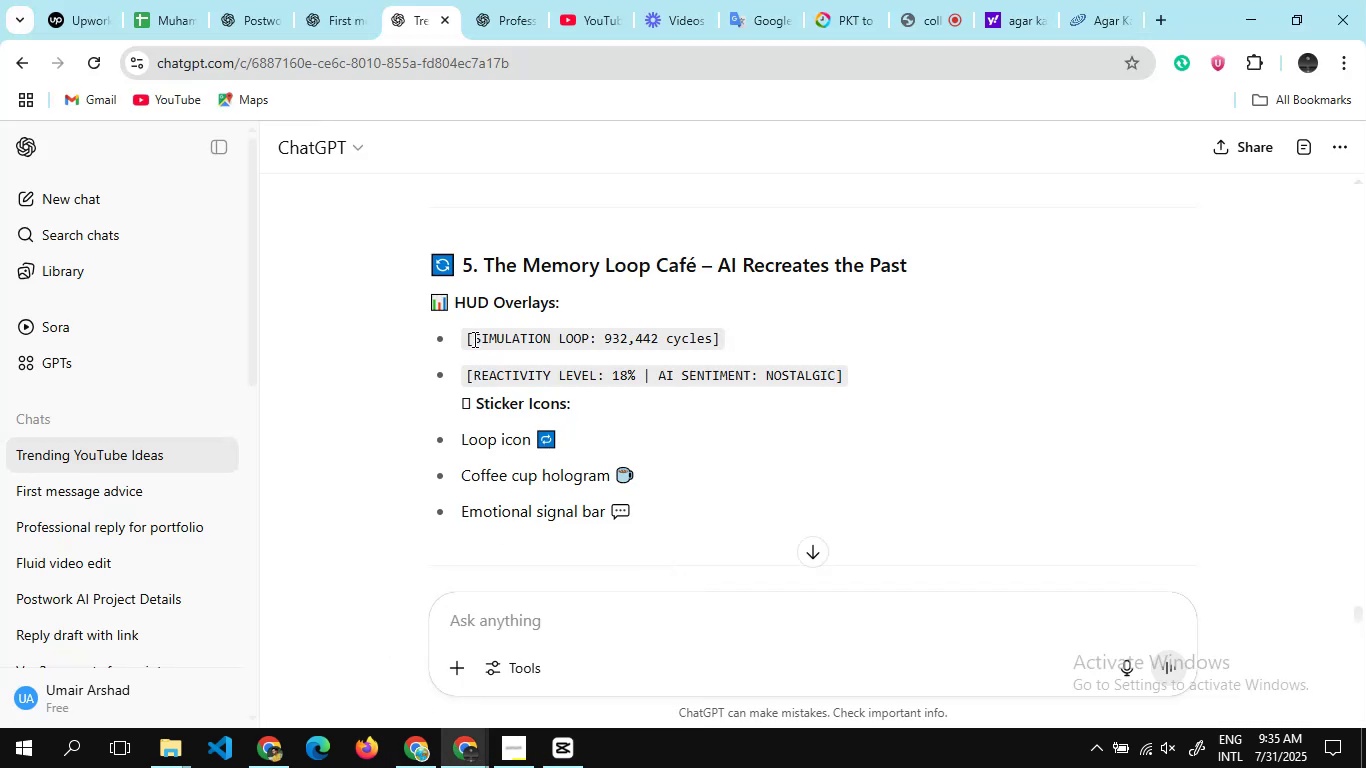 
left_click_drag(start_coordinate=[473, 340], to_coordinate=[716, 337])
 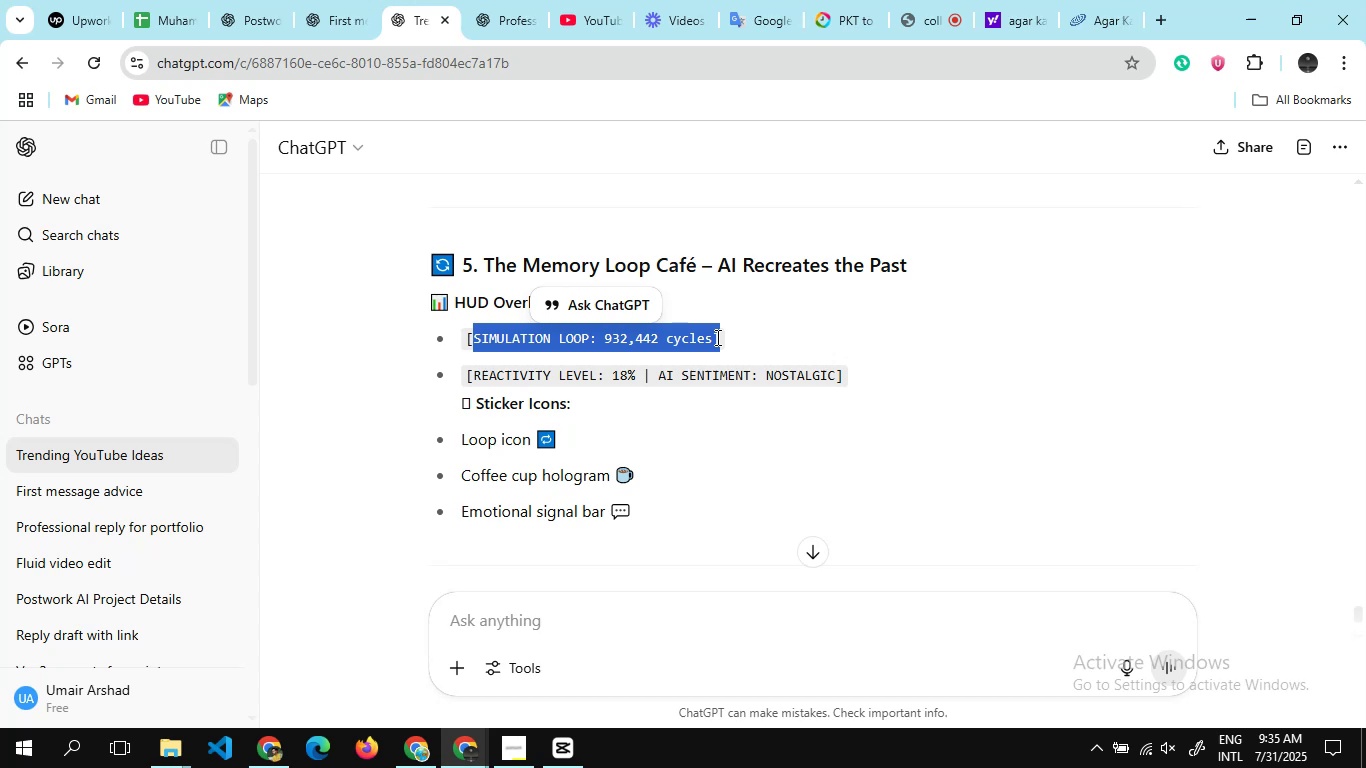 
key(Control+C)
 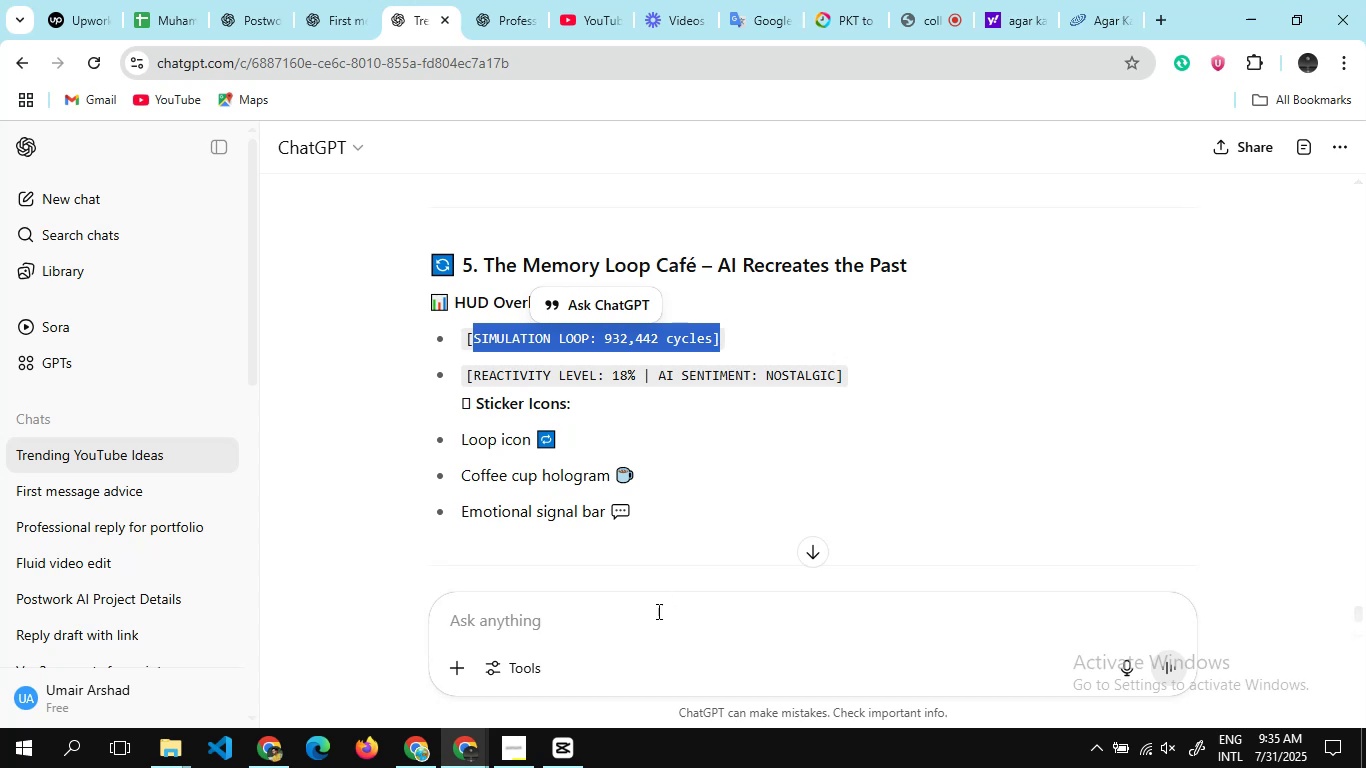 
left_click([564, 754])
 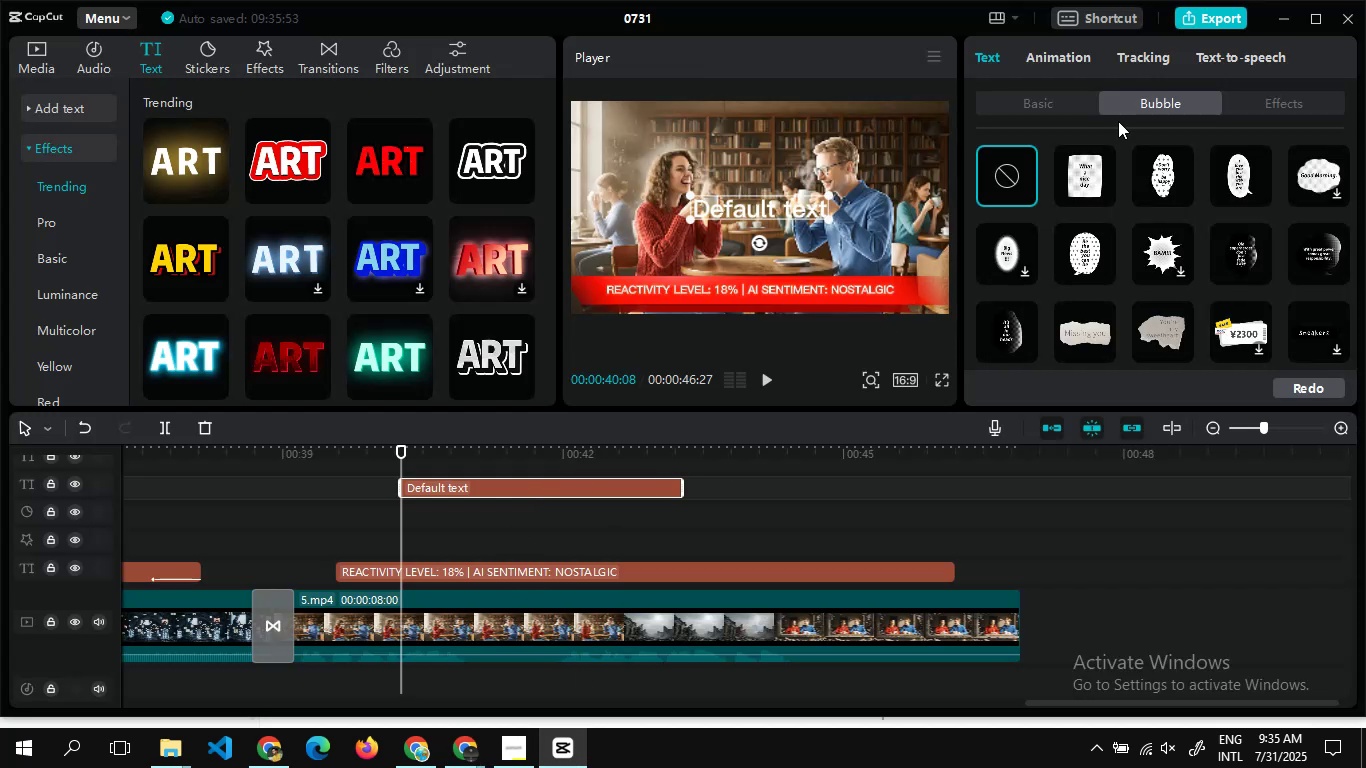 
left_click([1045, 107])
 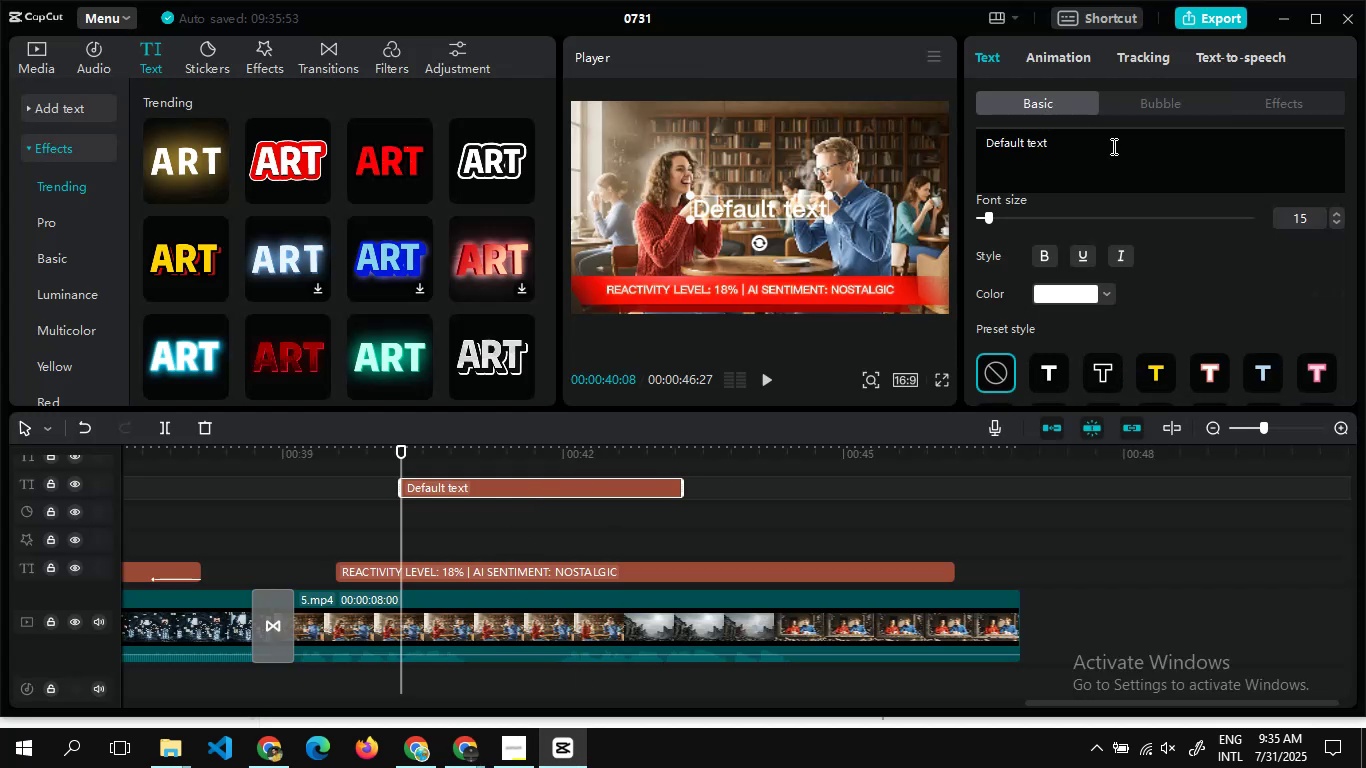 
left_click([1112, 146])
 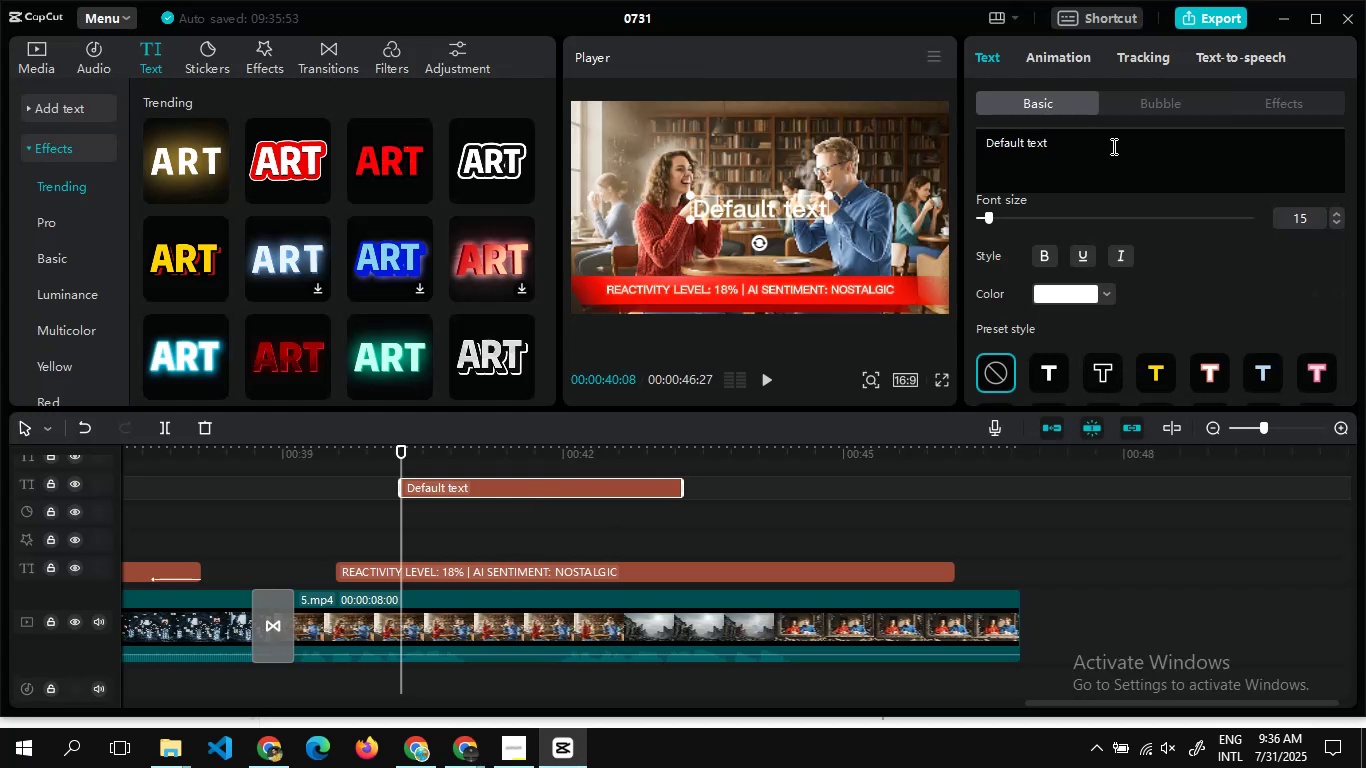 
key(Control+A)
 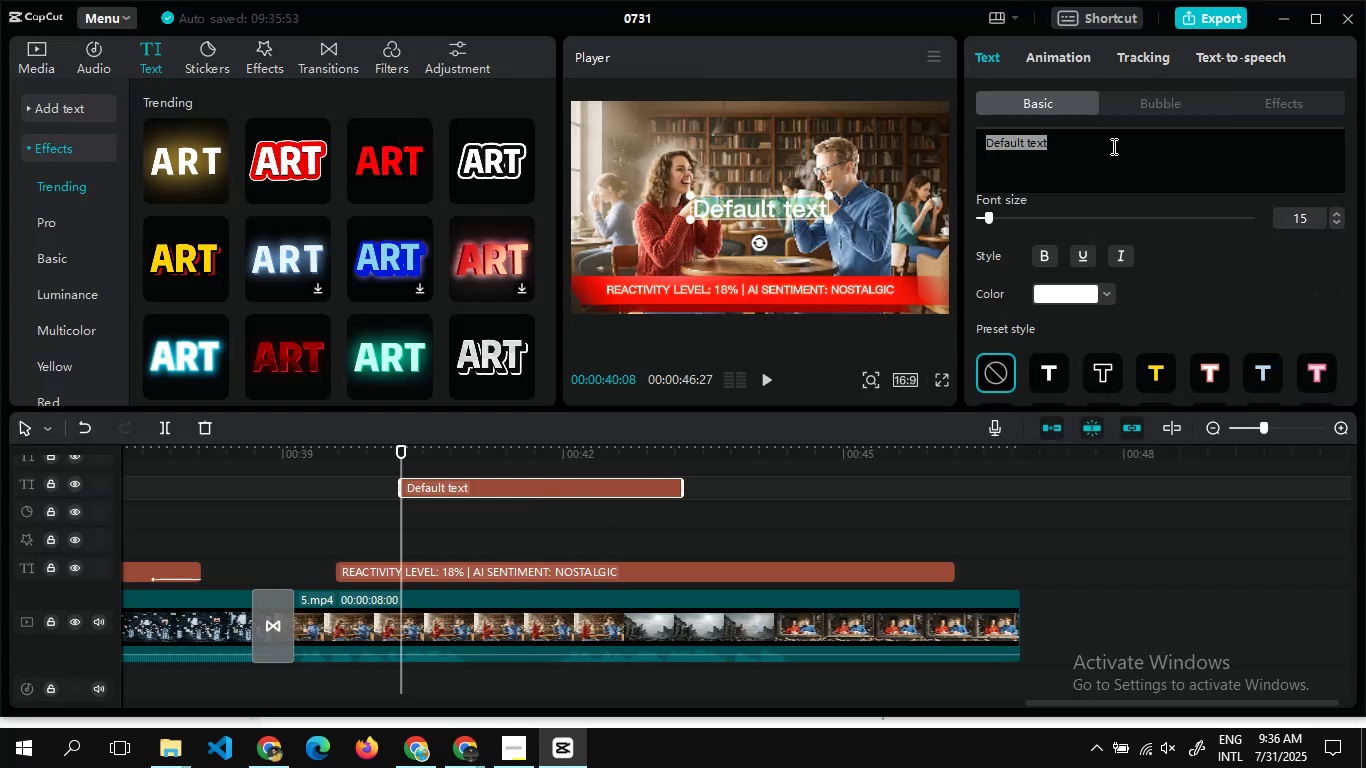 
key(Control+V)
 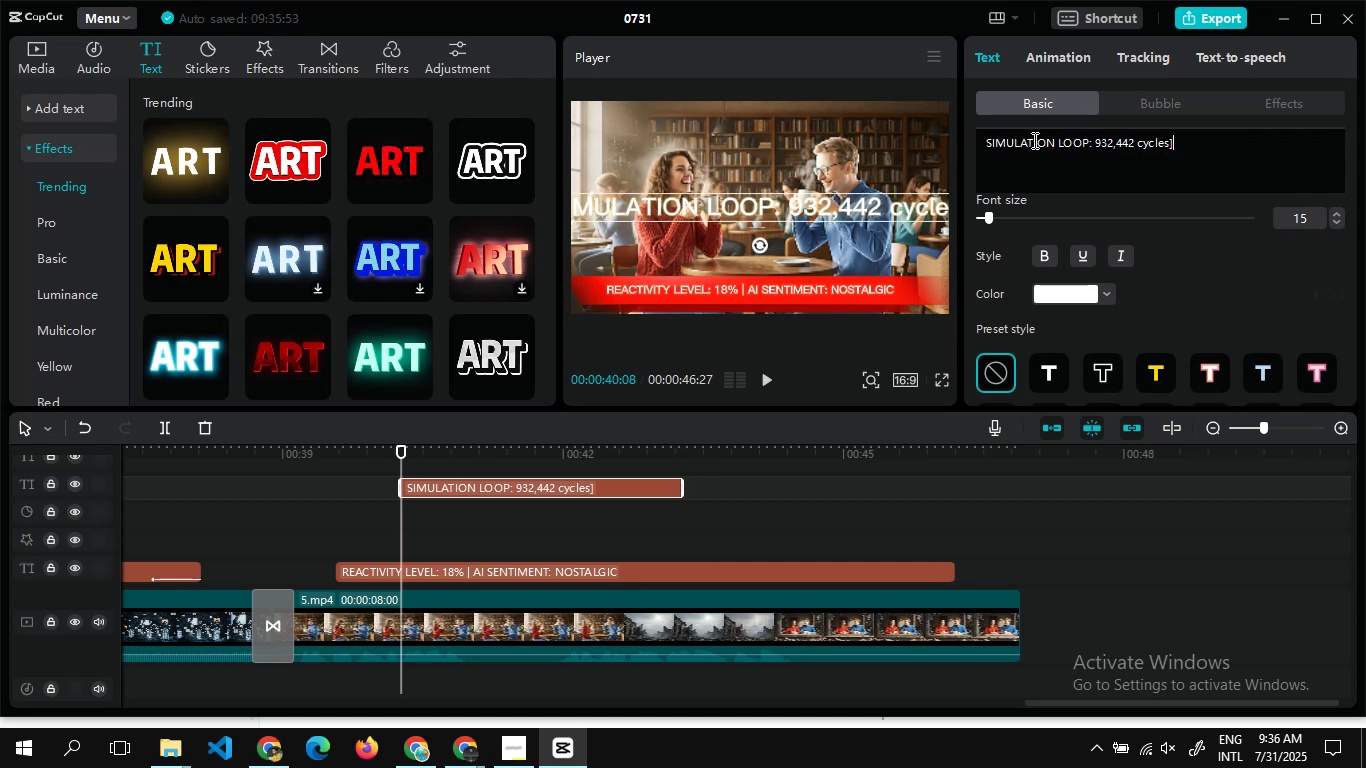 
key(ArrowLeft)
 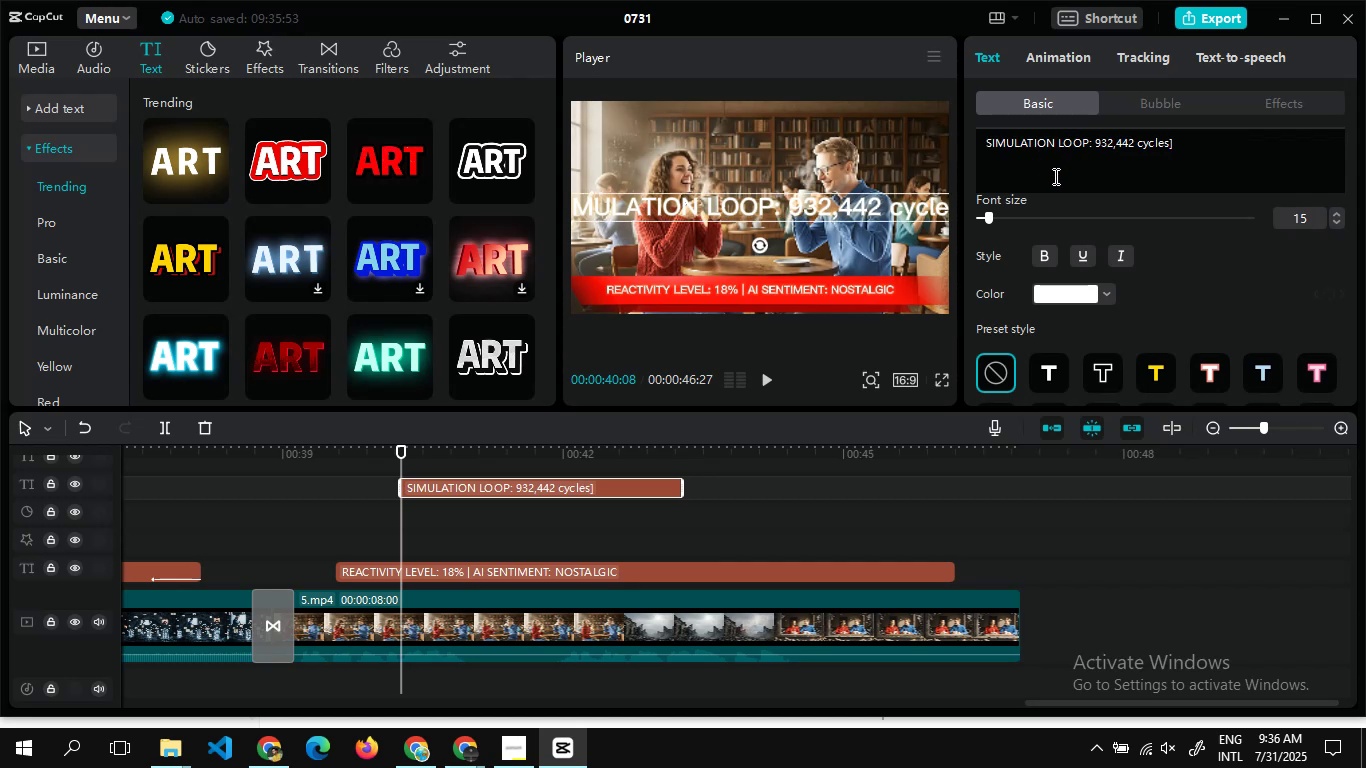 
key(ArrowLeft)
 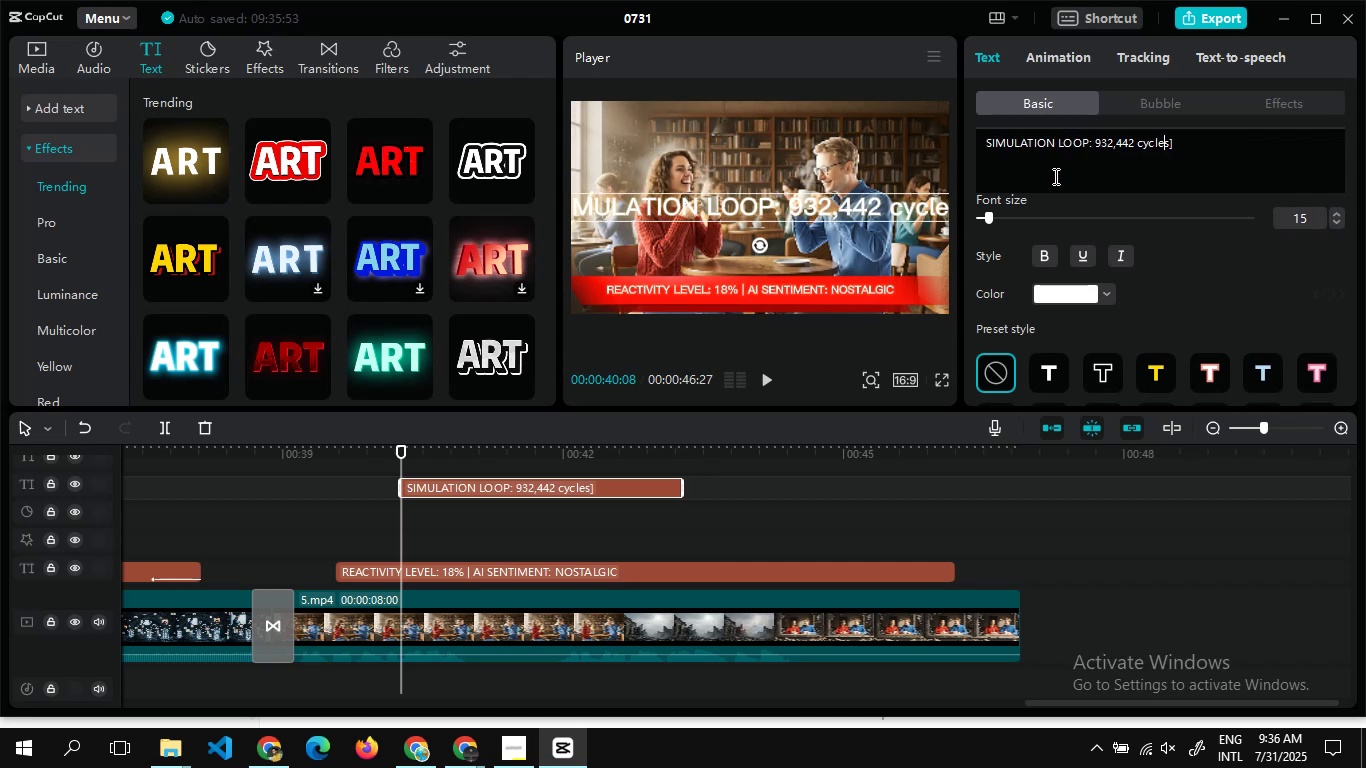 
left_click([1054, 176])
 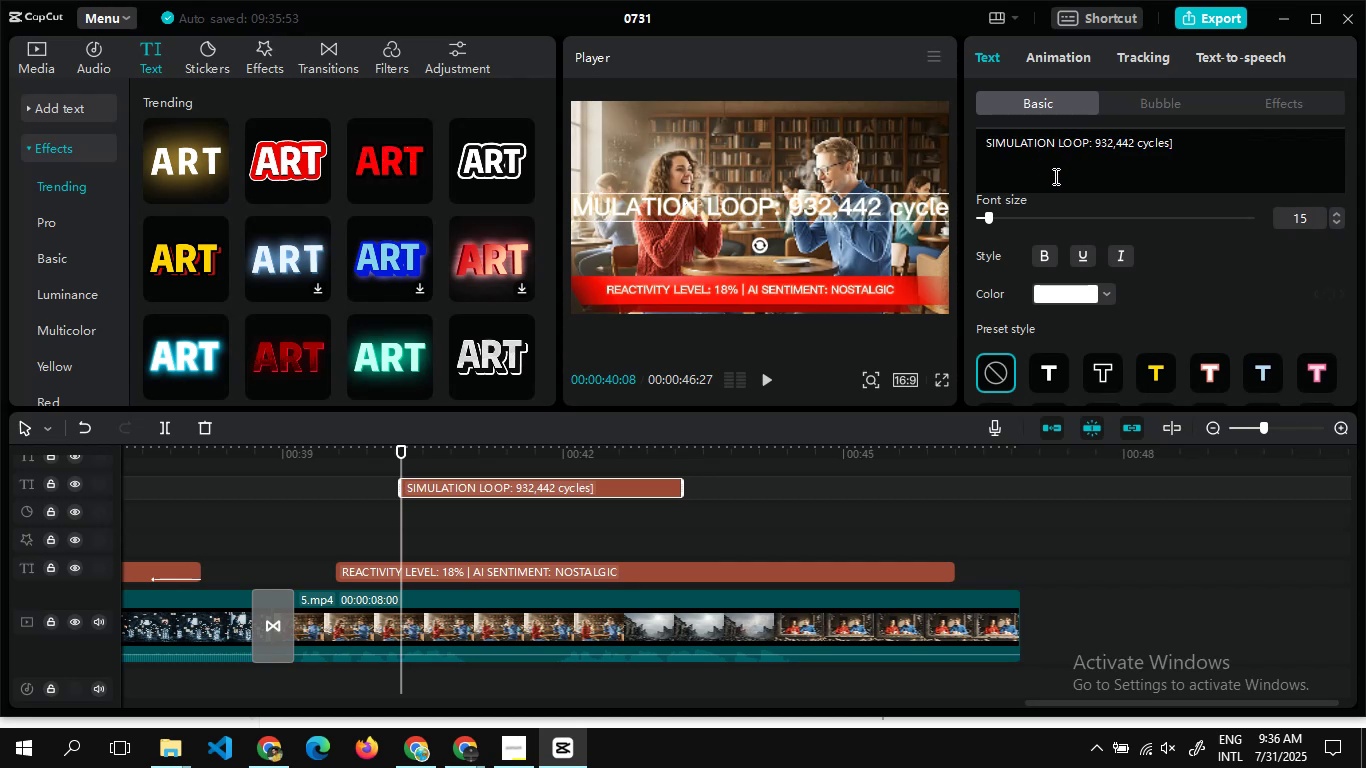 
key(ArrowRight)
 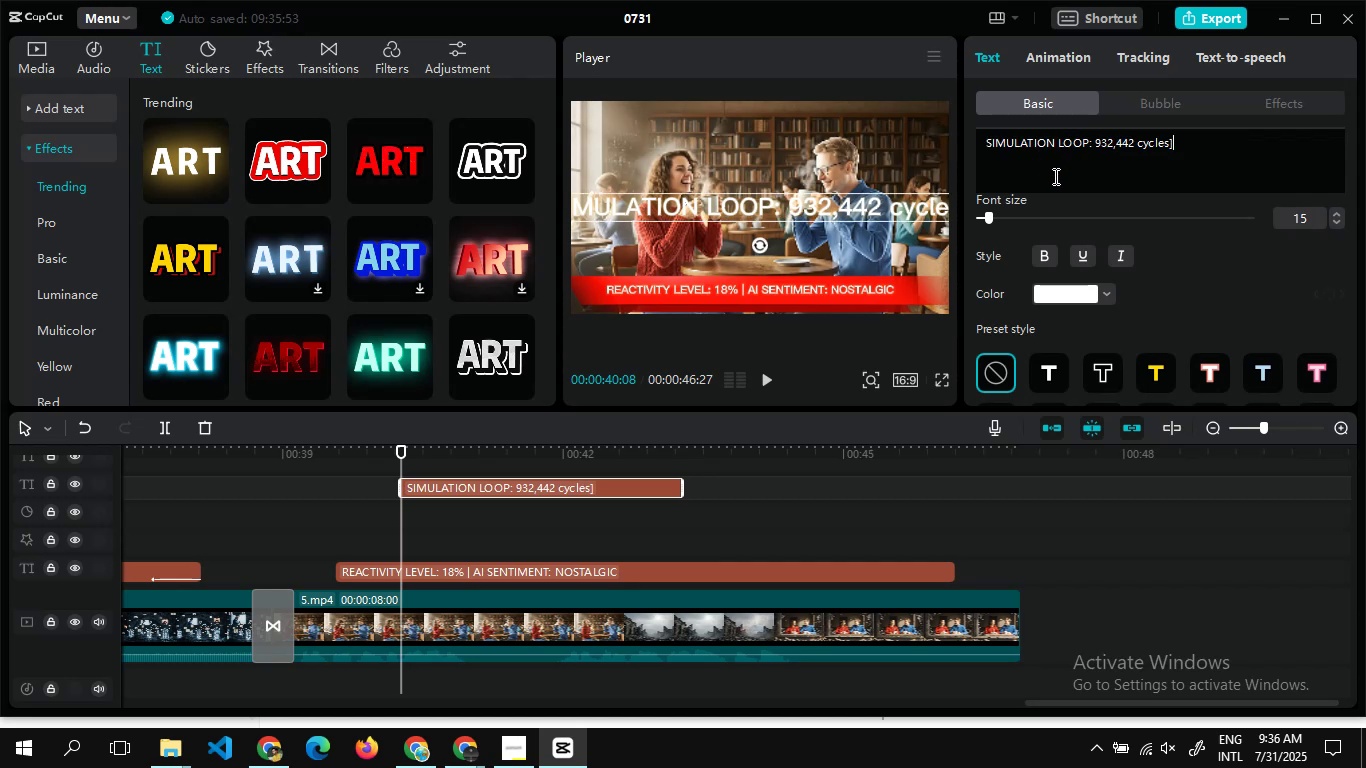 
key(Backspace)
 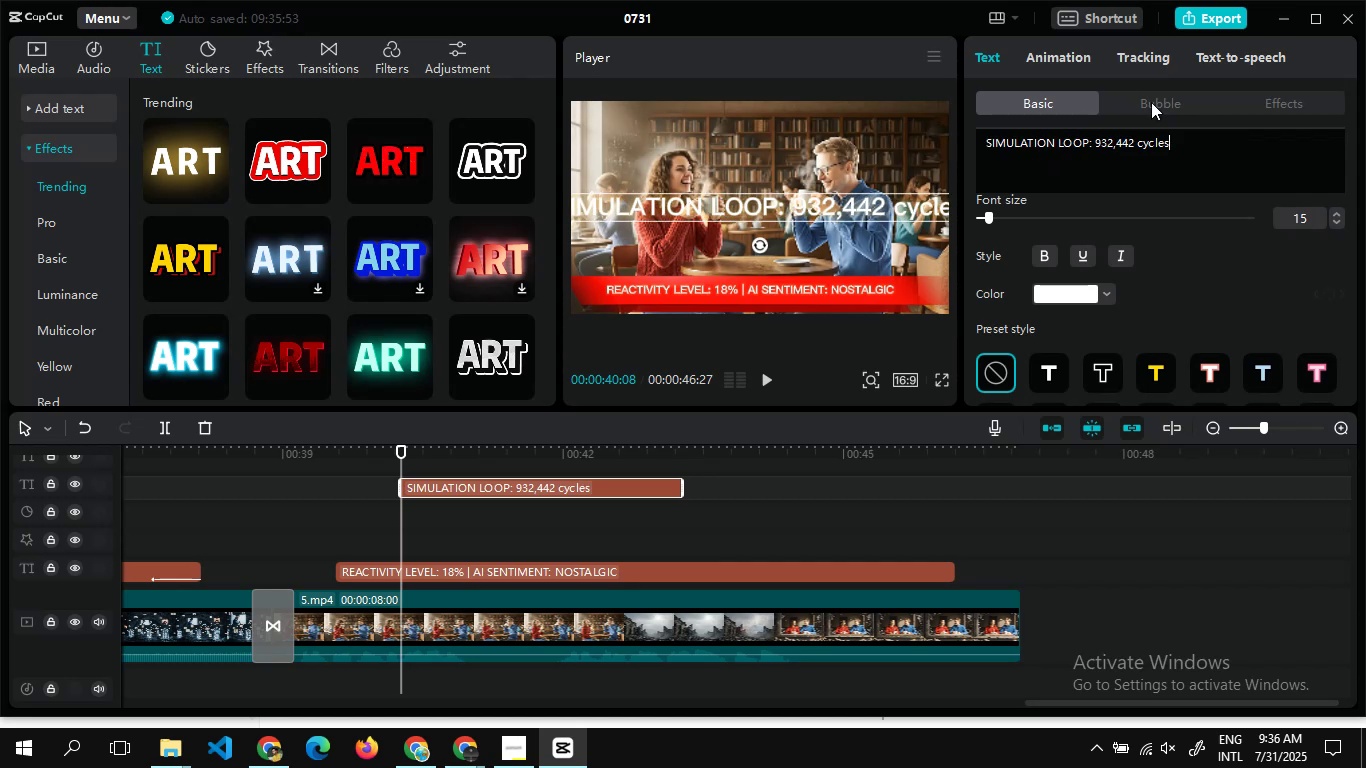 
left_click([1151, 102])
 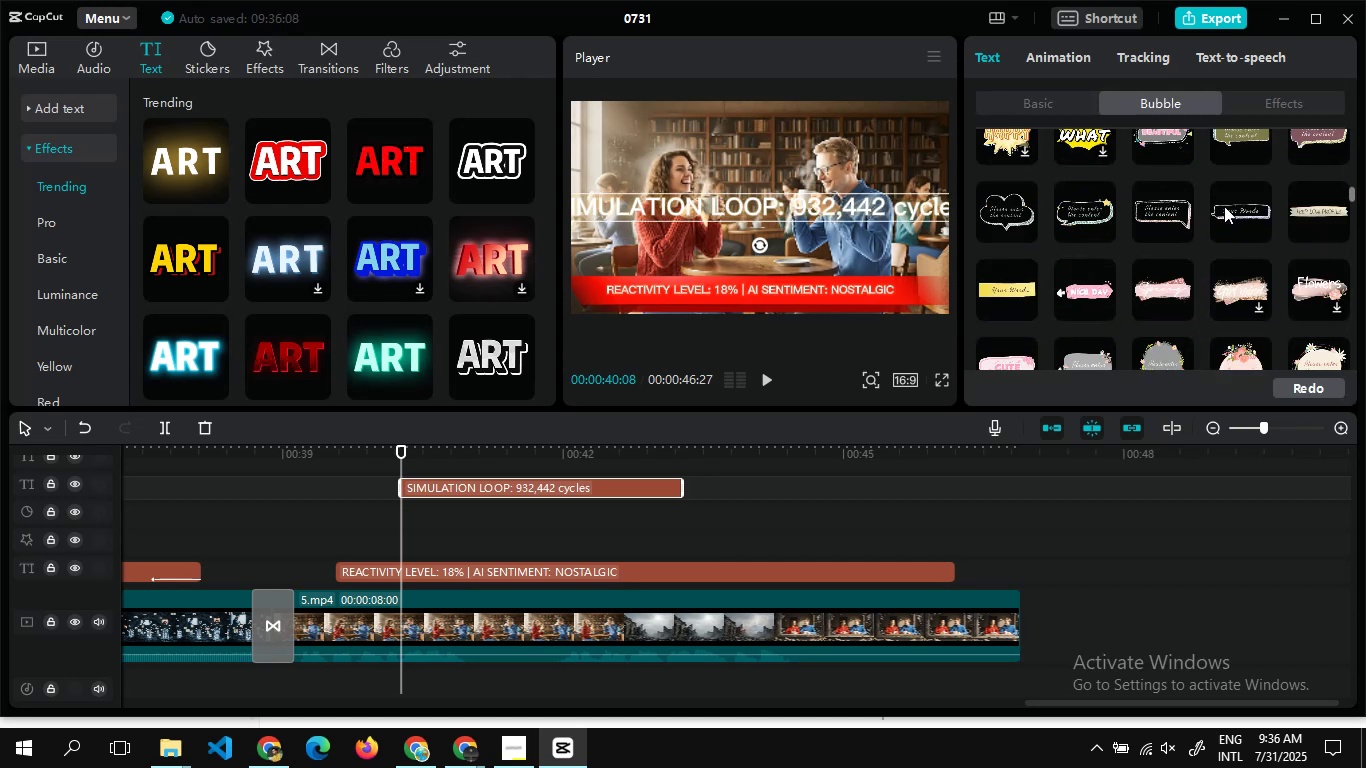 
left_click([1241, 209])
 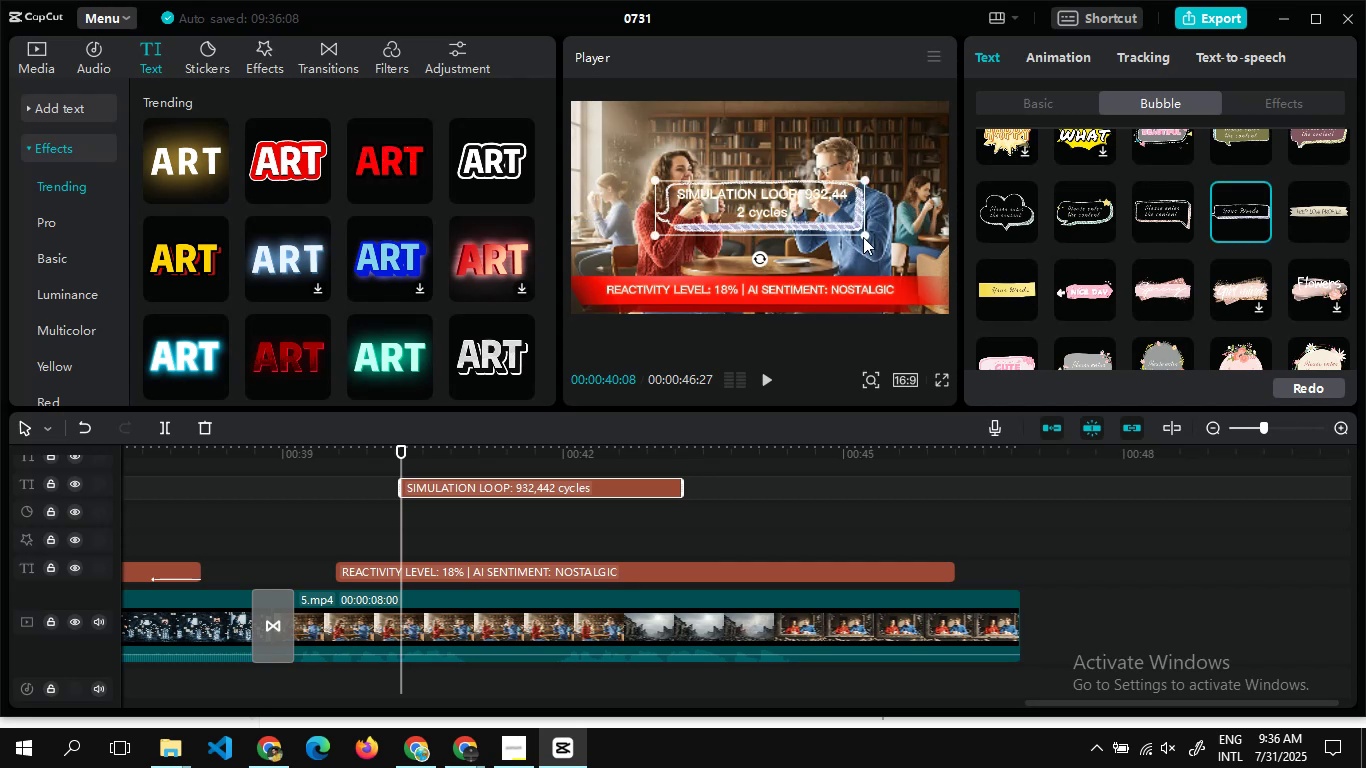 
left_click_drag(start_coordinate=[864, 234], to_coordinate=[819, 222])
 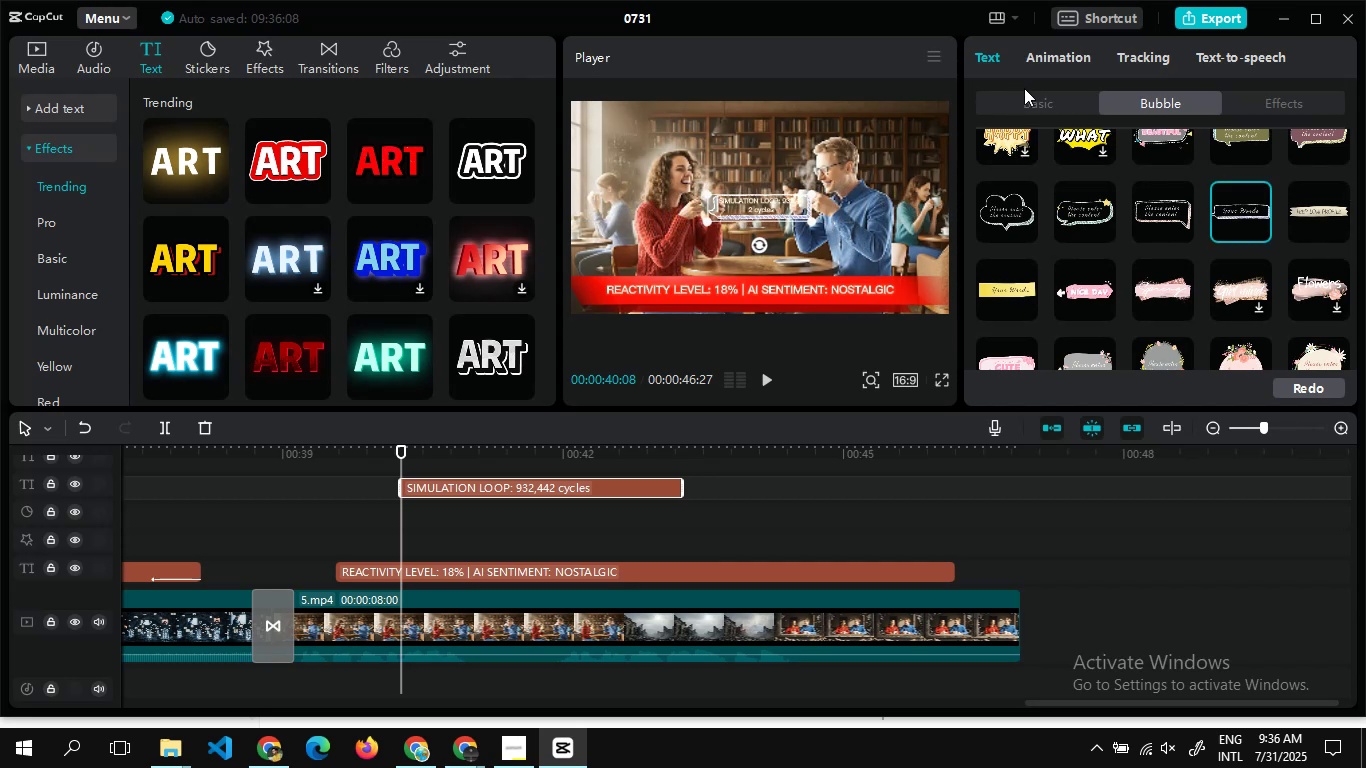 
left_click([1029, 94])
 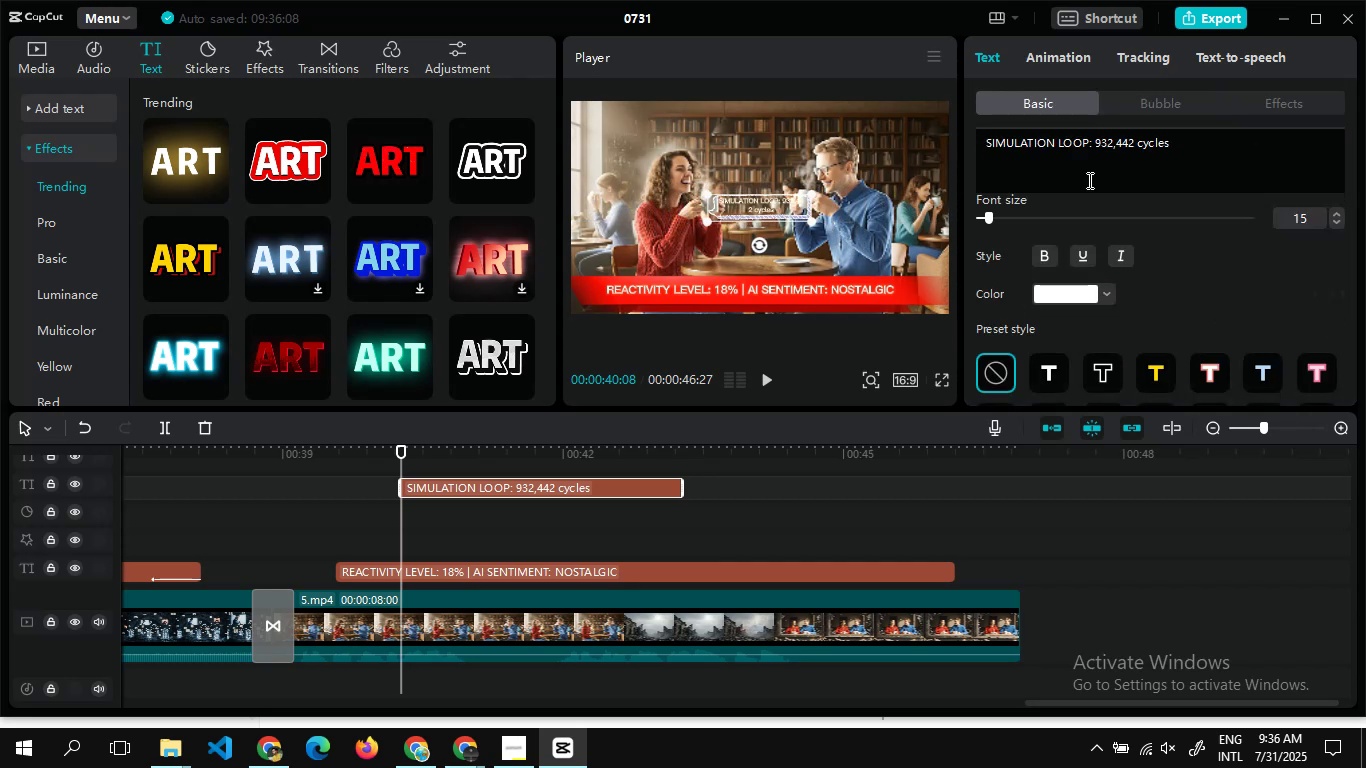 
left_click([1114, 255])
 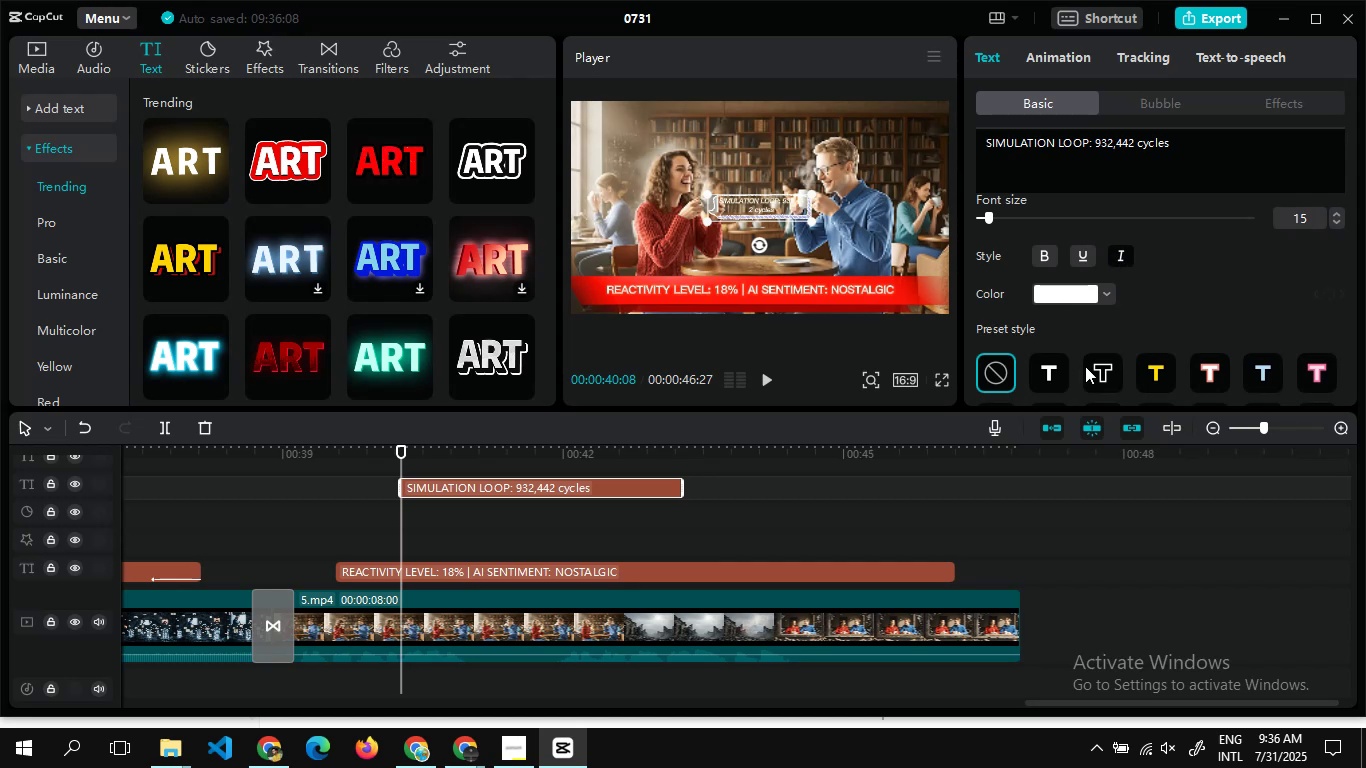 
left_click([1087, 367])
 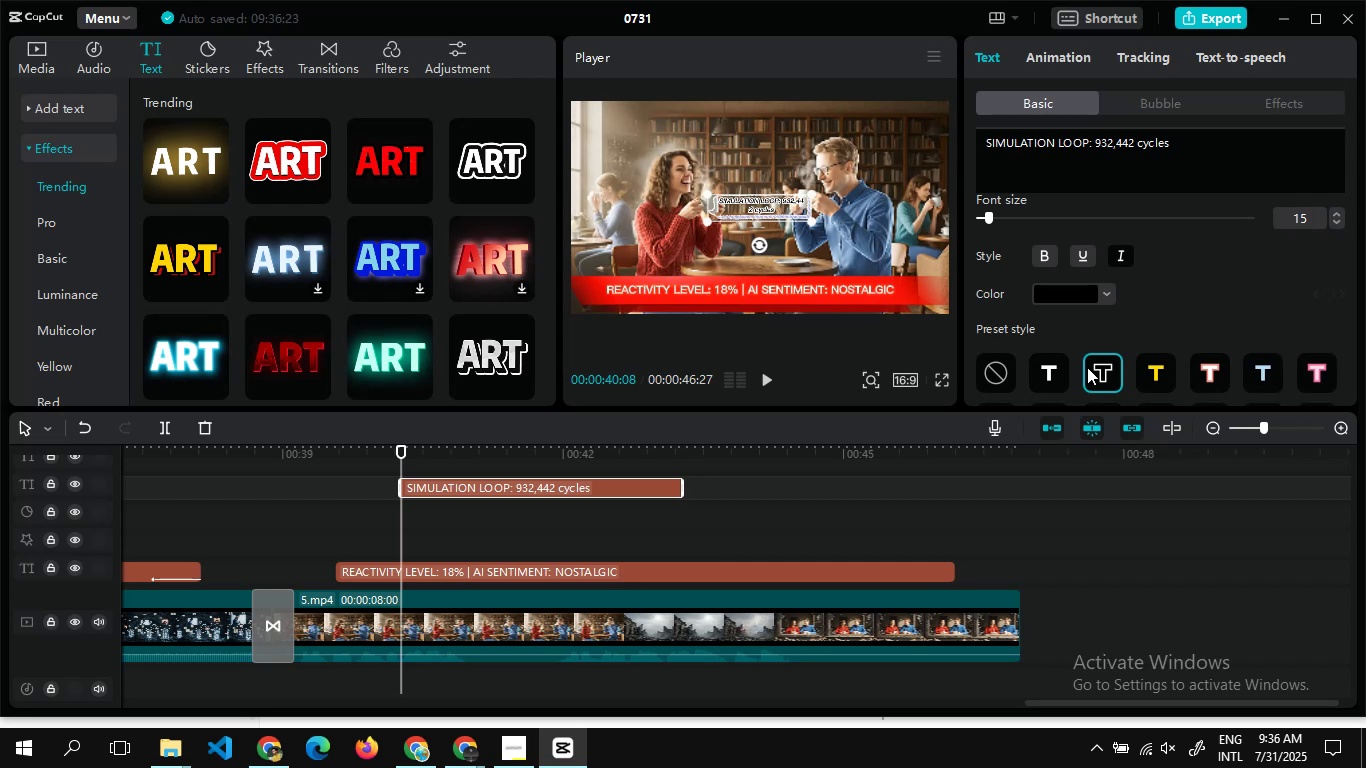 
wait(14.43)
 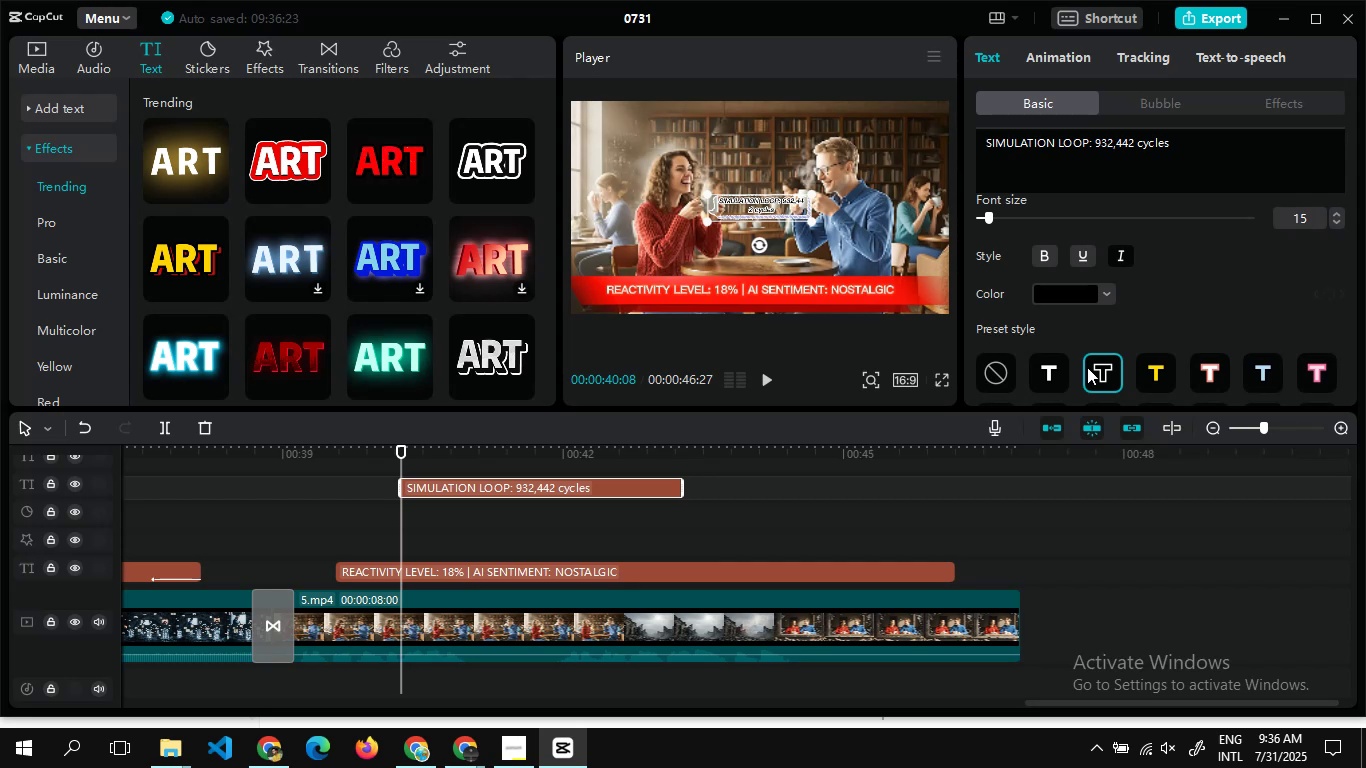 
left_click_drag(start_coordinate=[744, 202], to_coordinate=[872, 118])
 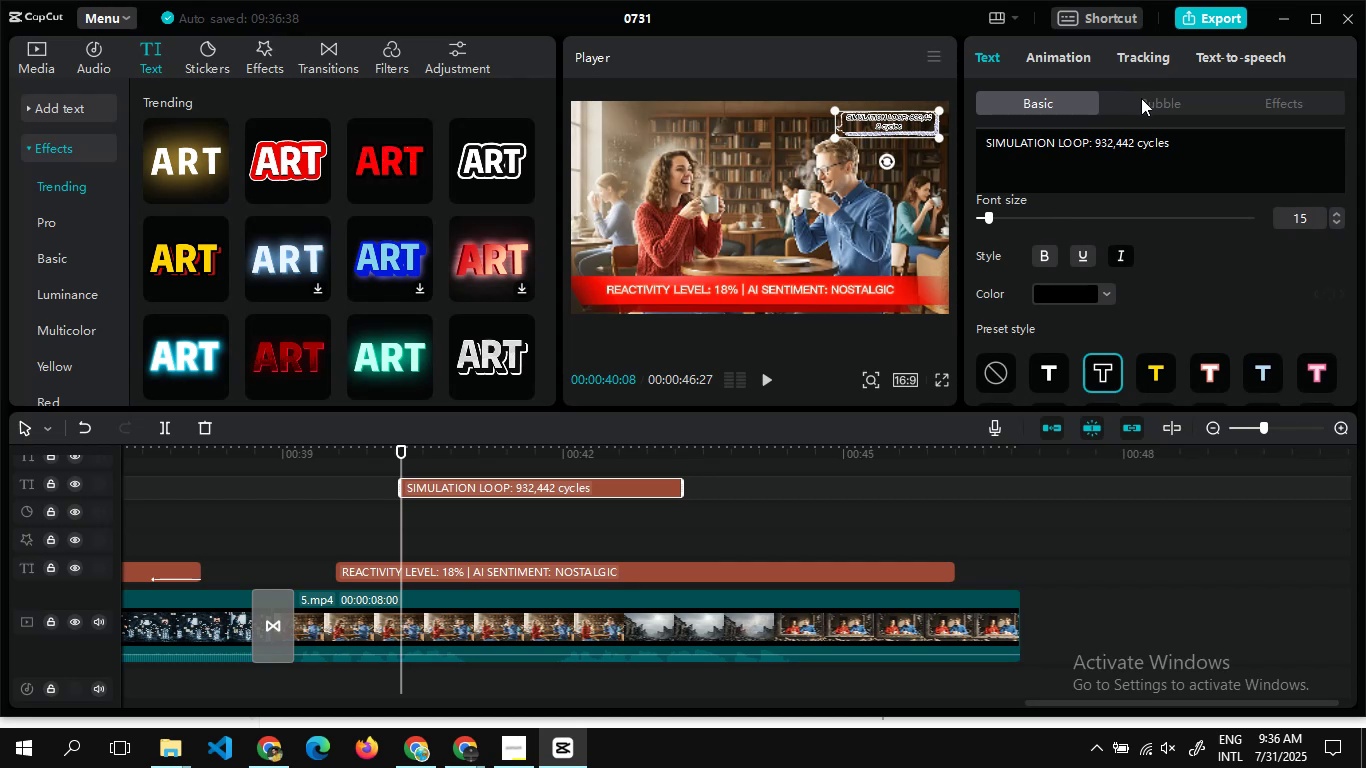 
wait(7.99)
 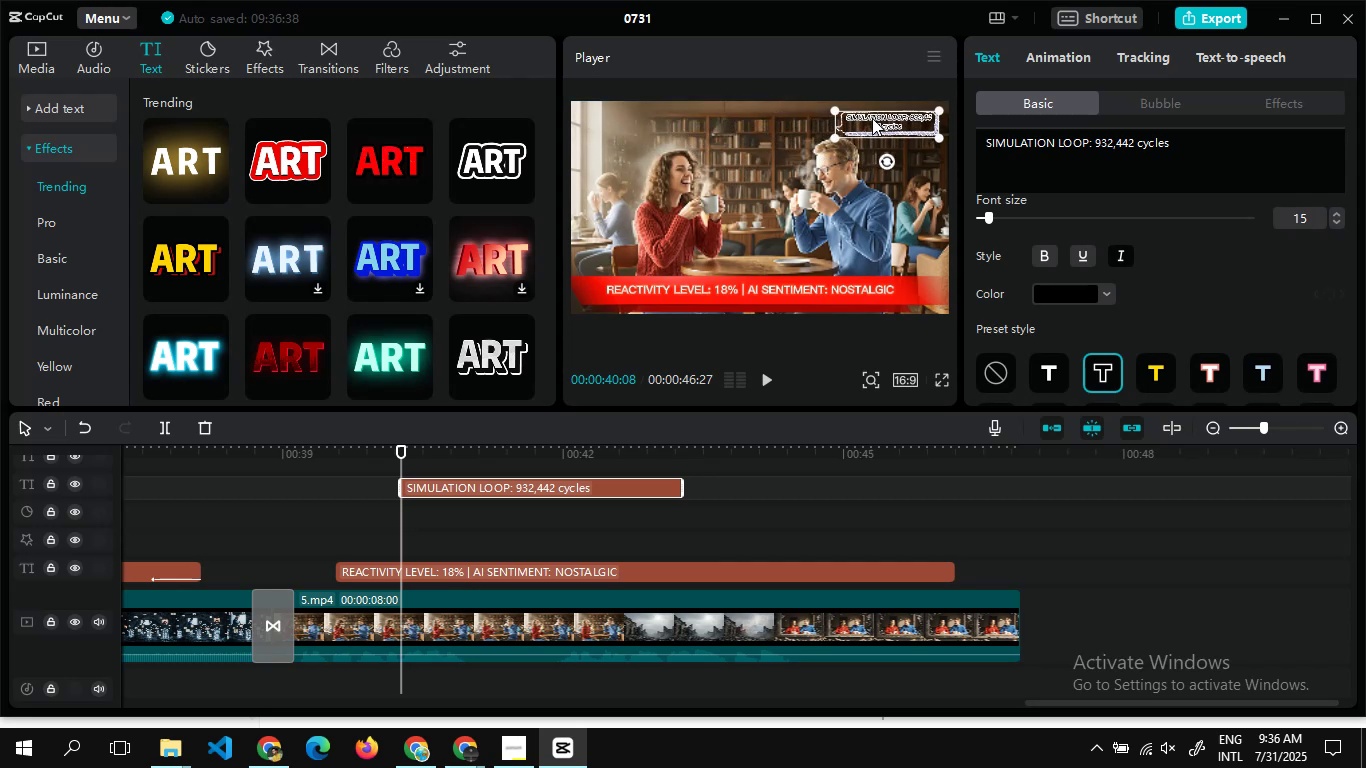 
left_click_drag(start_coordinate=[567, 478], to_coordinate=[677, 491])
 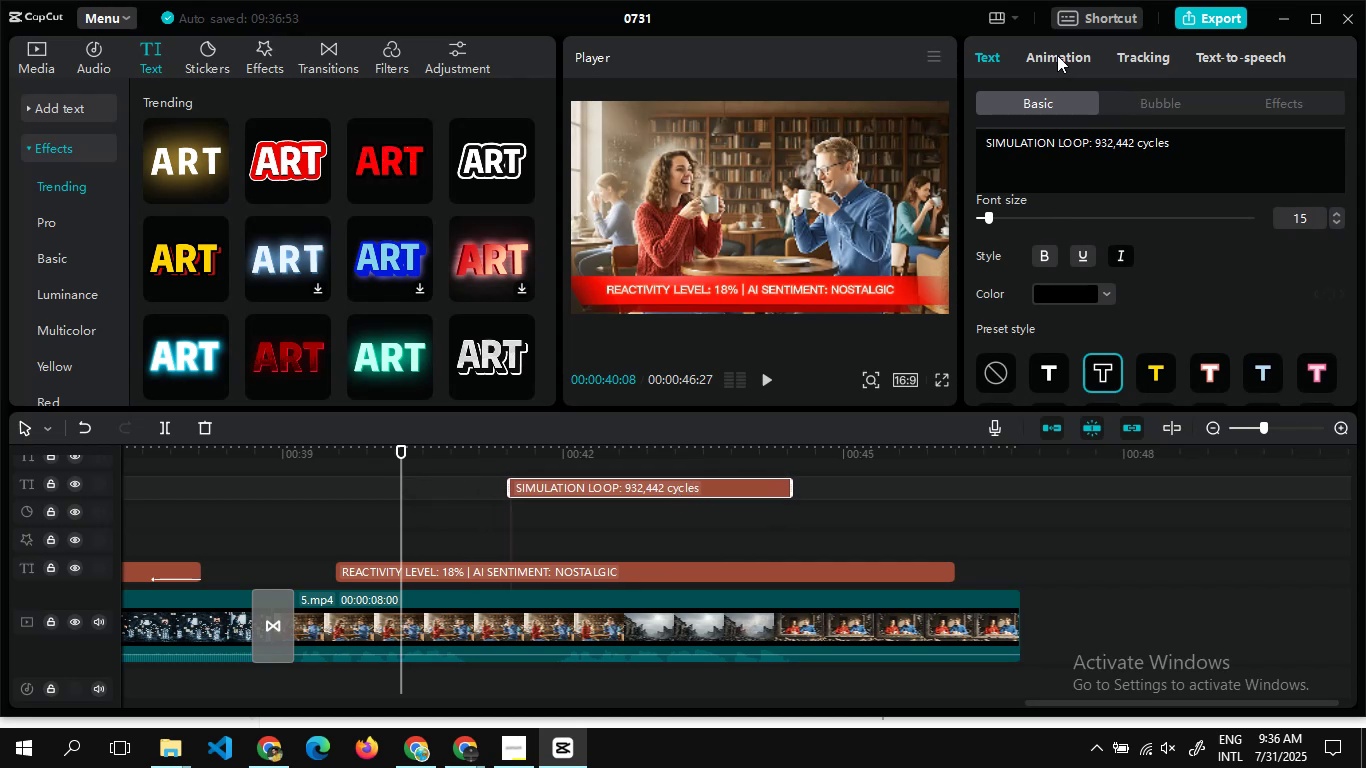 
double_click([1059, 58])
 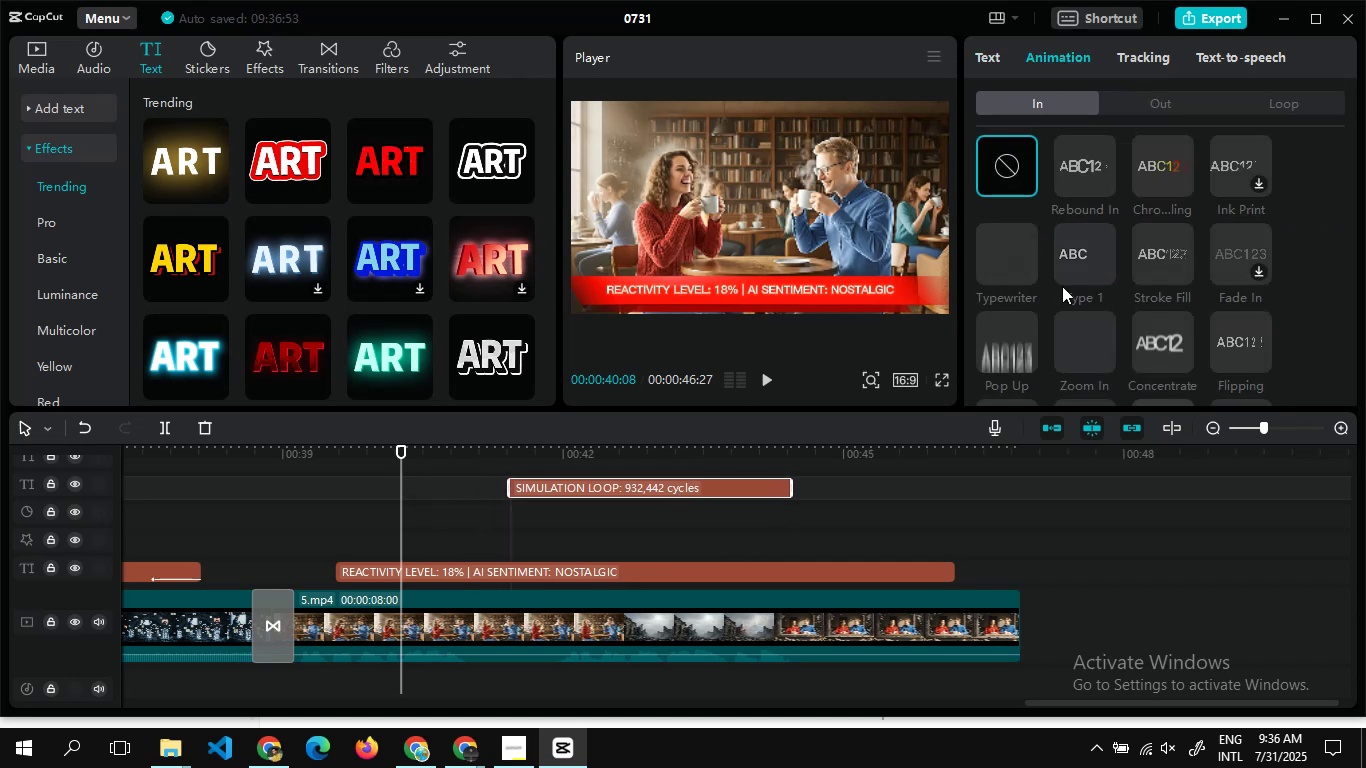 
left_click([1062, 286])
 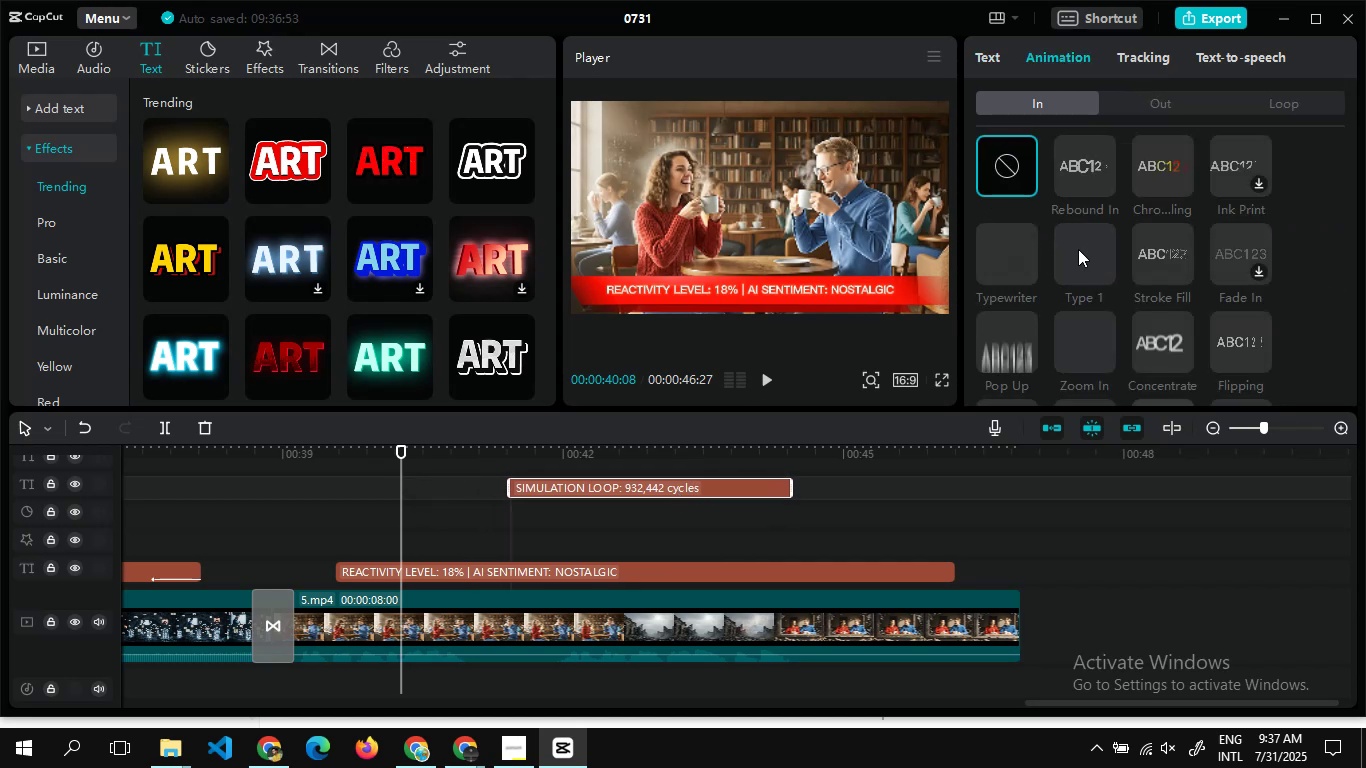 
left_click([1078, 249])
 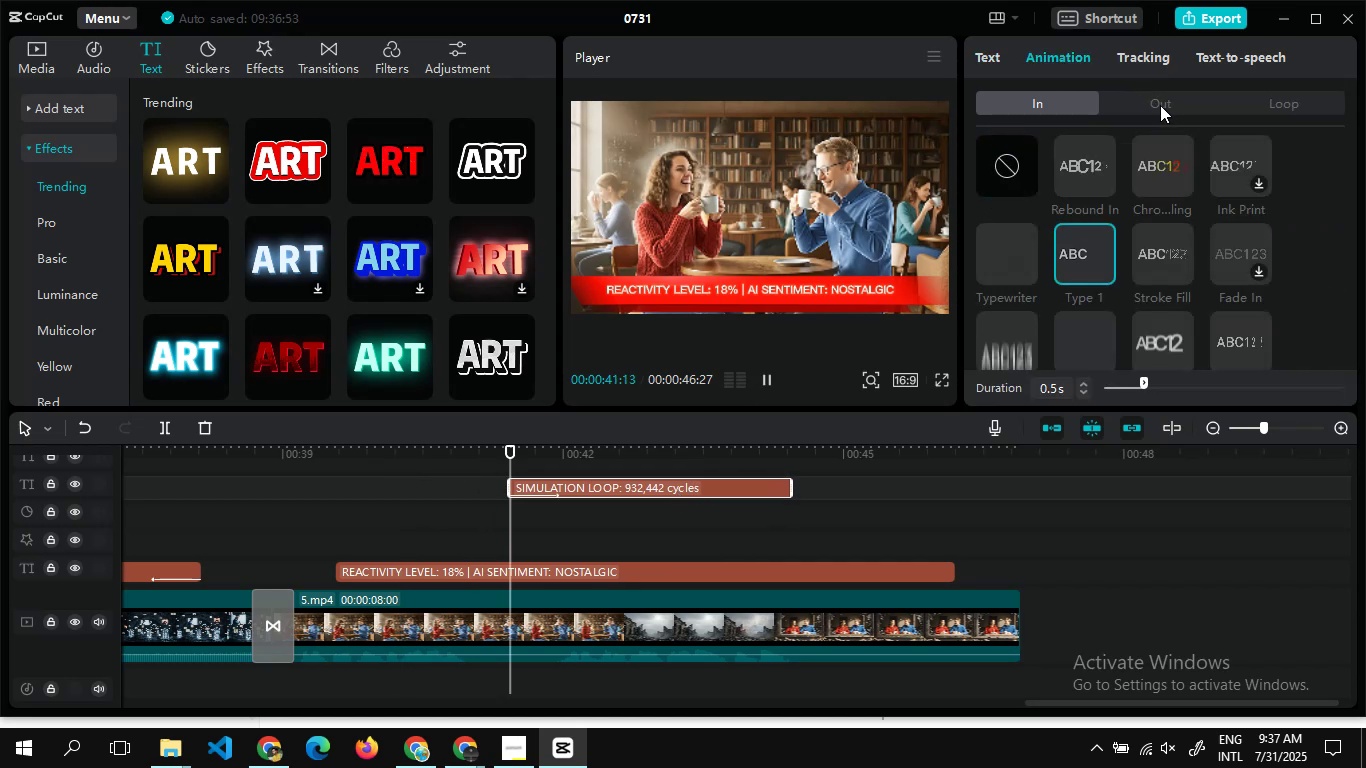 
left_click([1160, 105])
 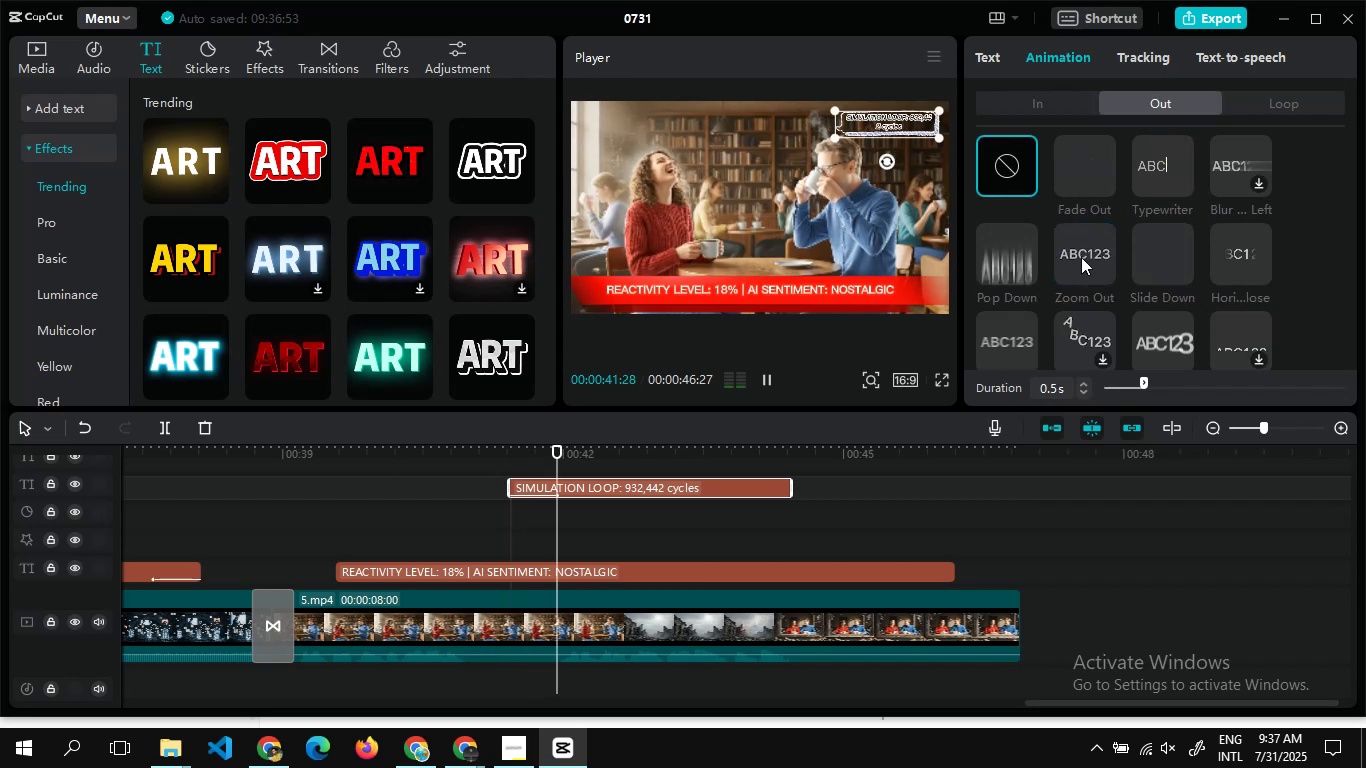 
left_click([1080, 174])
 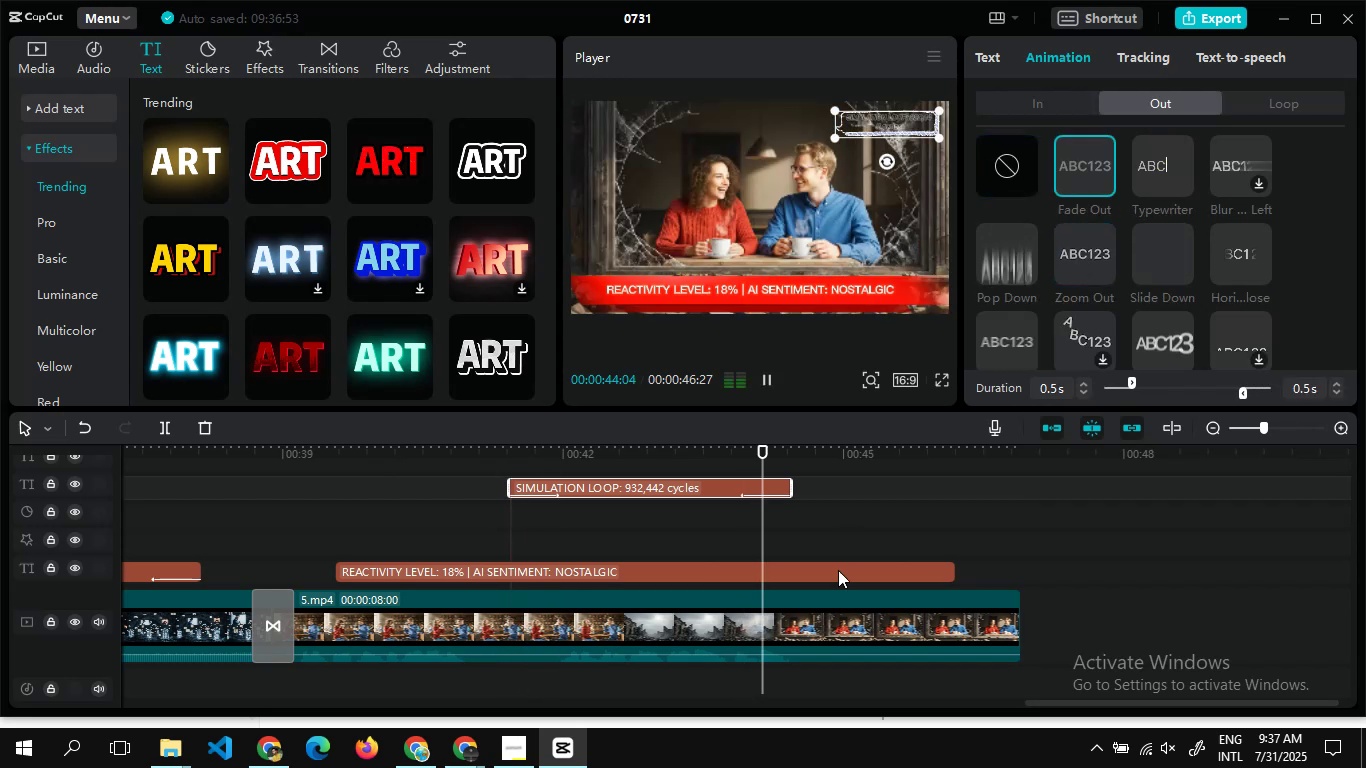 
left_click([838, 573])
 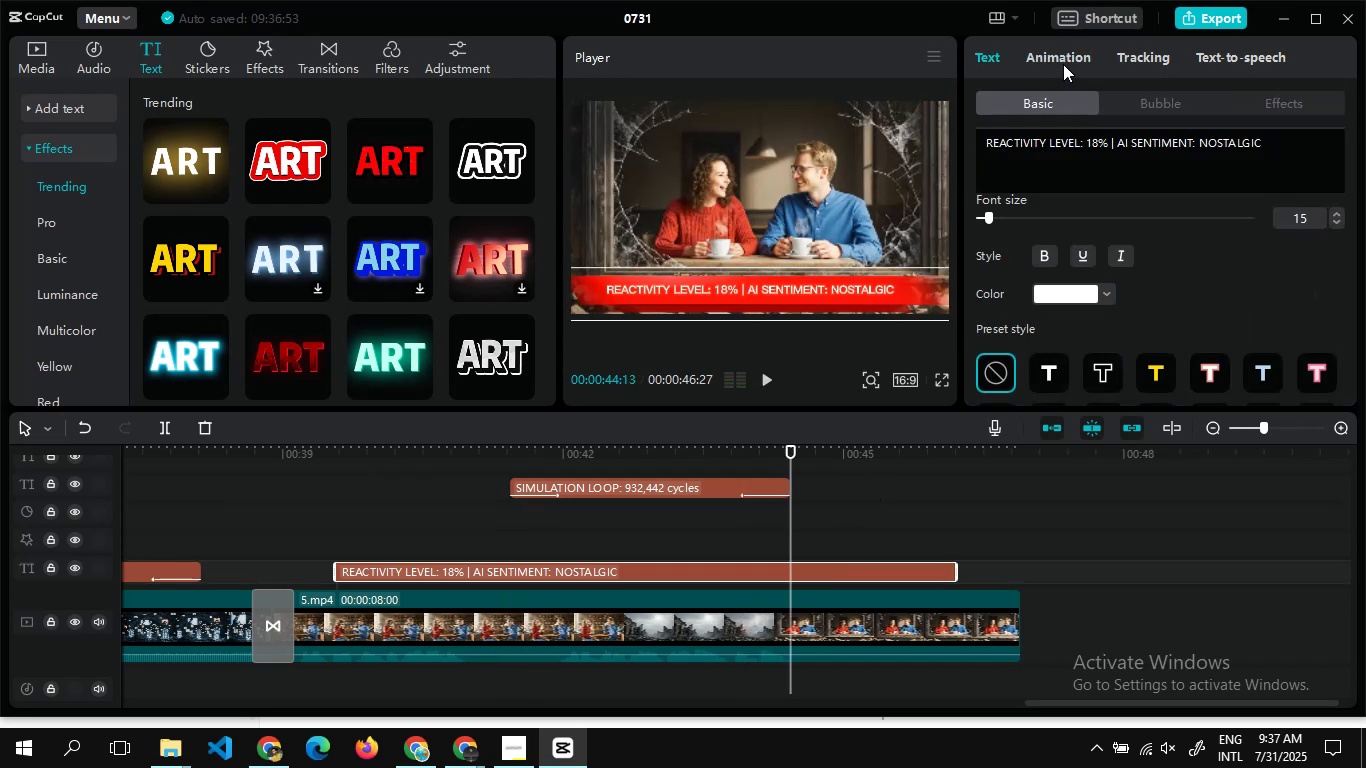 
left_click([1063, 64])
 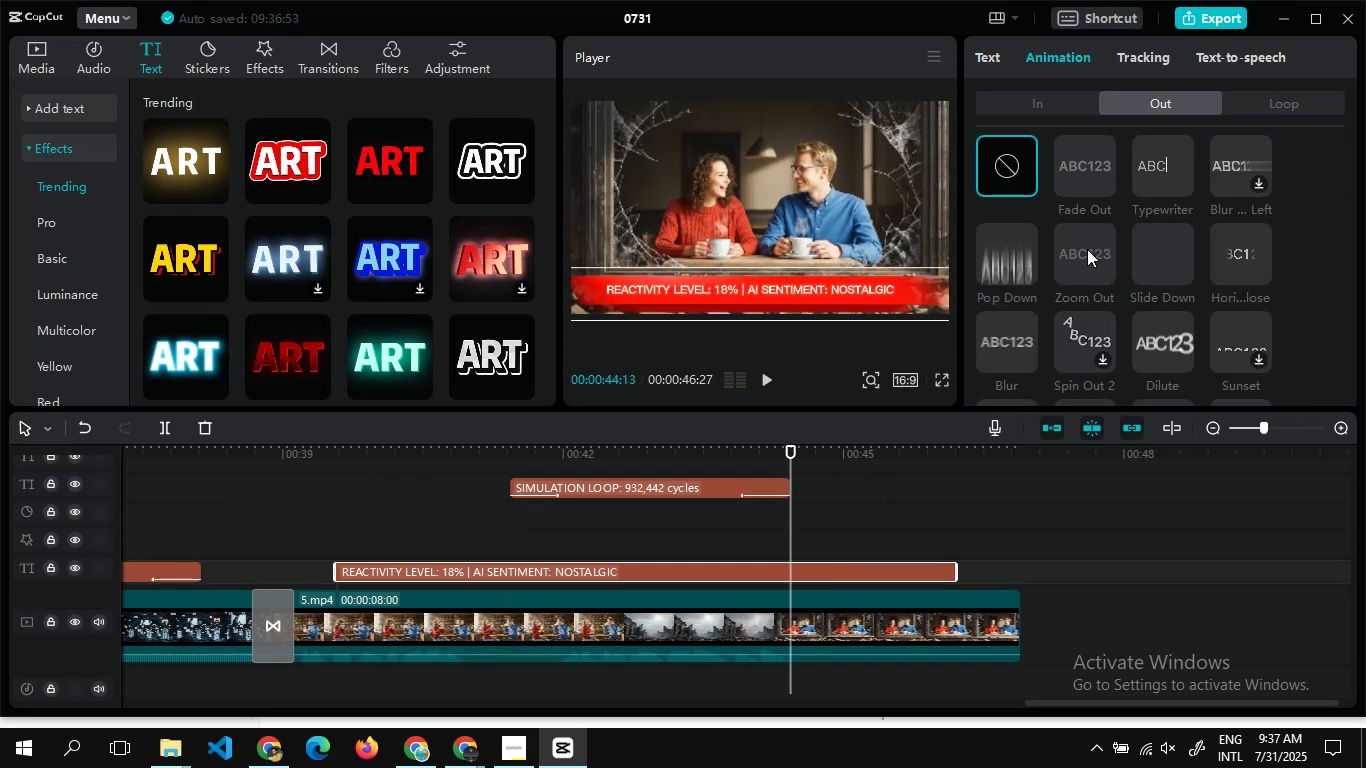 
left_click([1087, 249])
 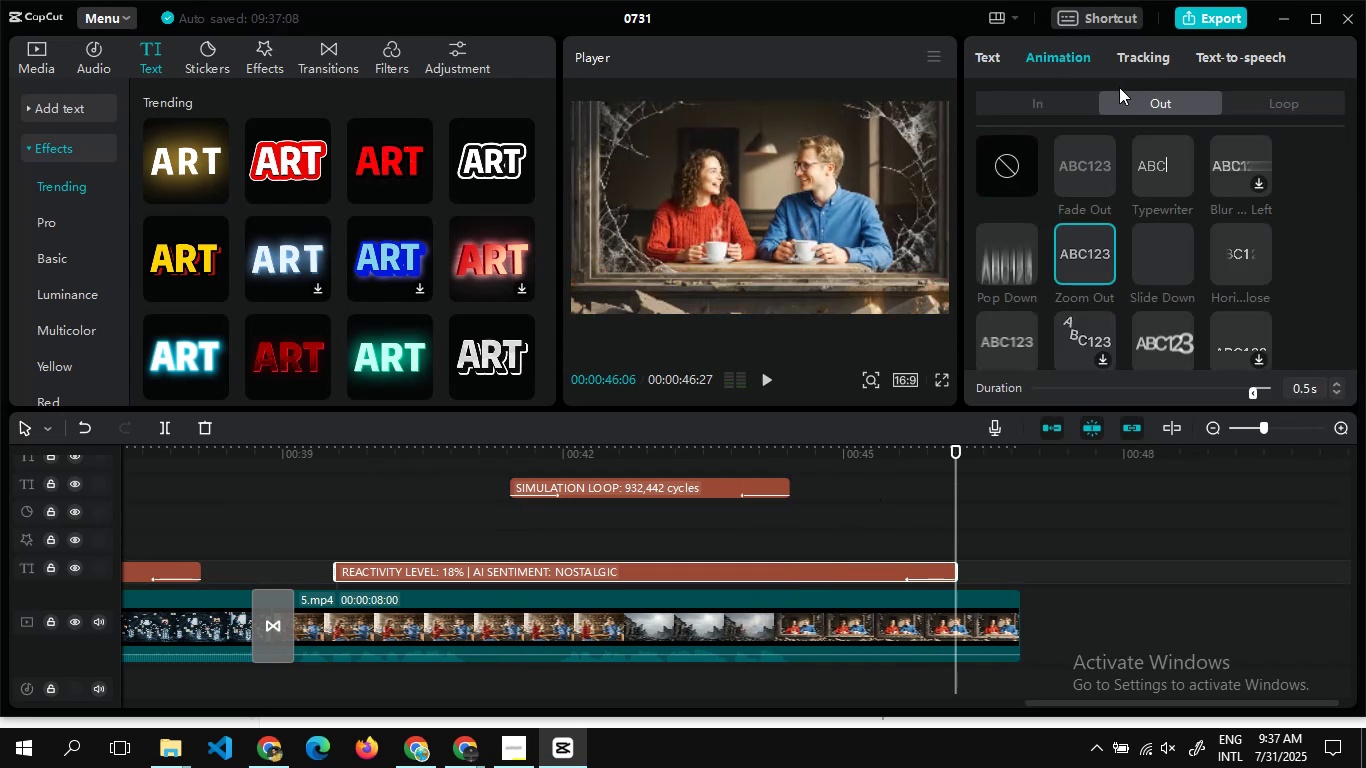 
left_click([1074, 93])
 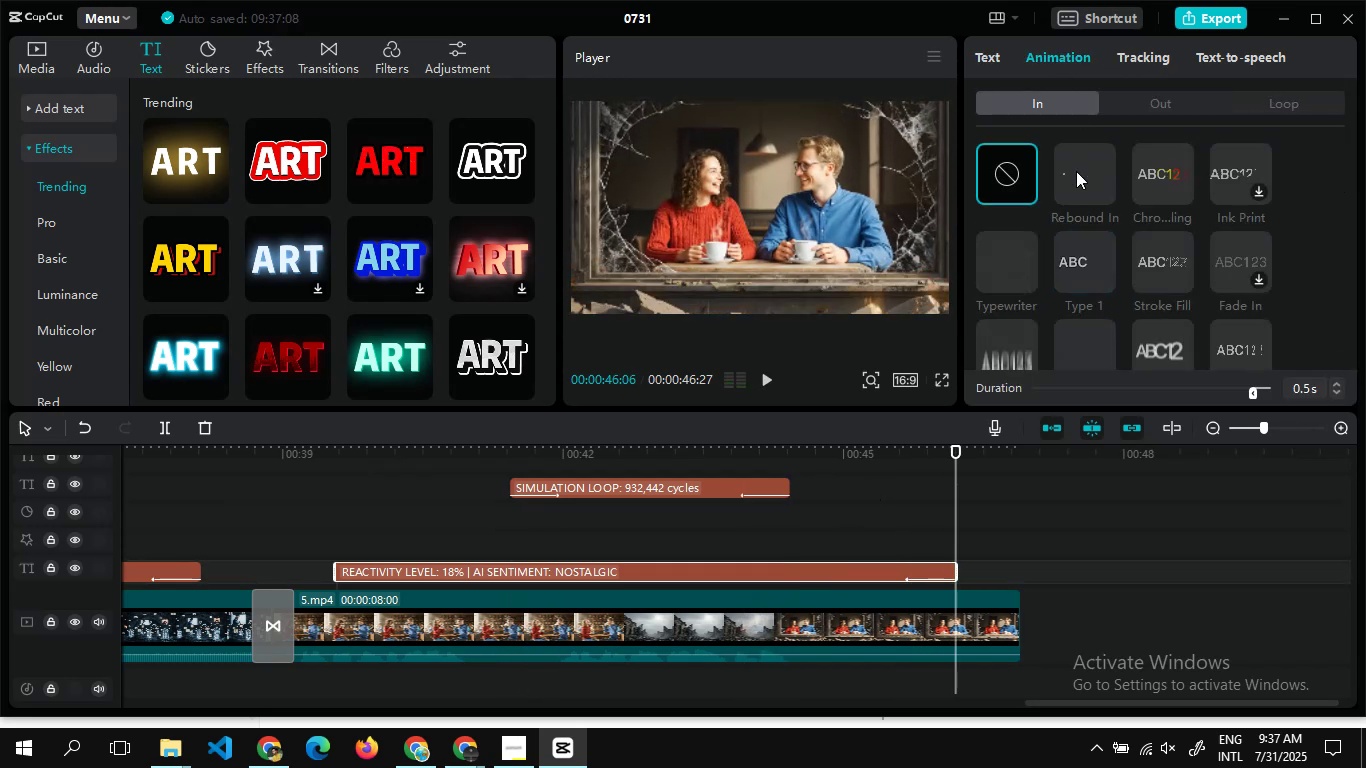 
left_click([1076, 171])
 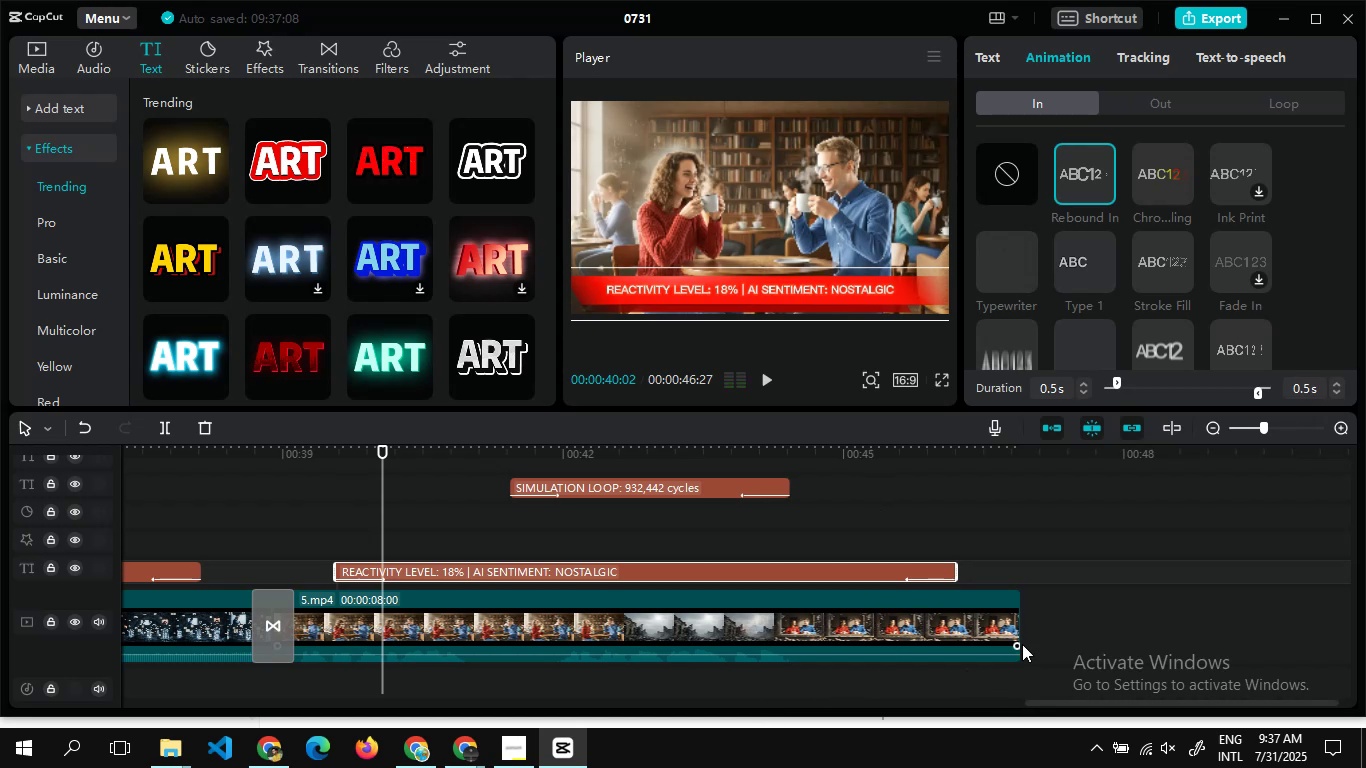 
left_click_drag(start_coordinate=[1054, 696], to_coordinate=[1085, 700])
 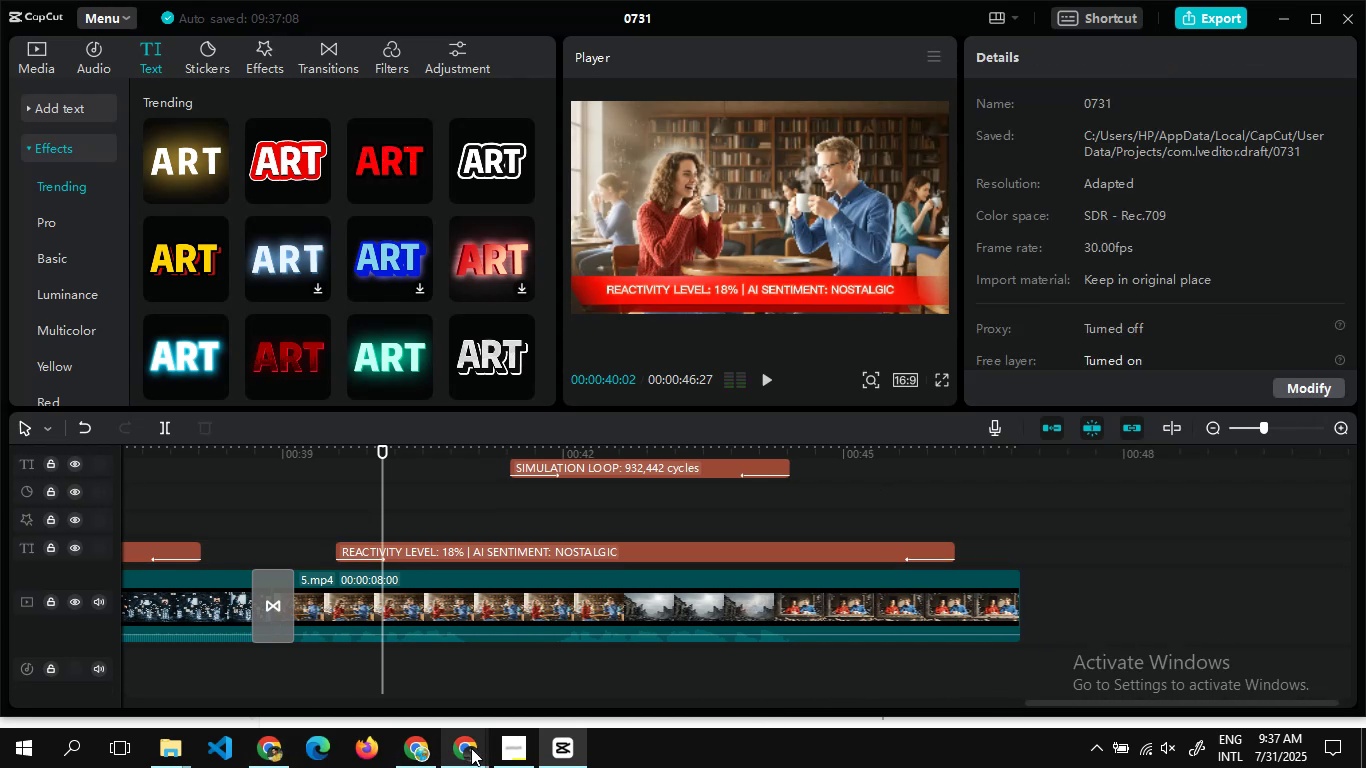 
left_click([345, 647])
 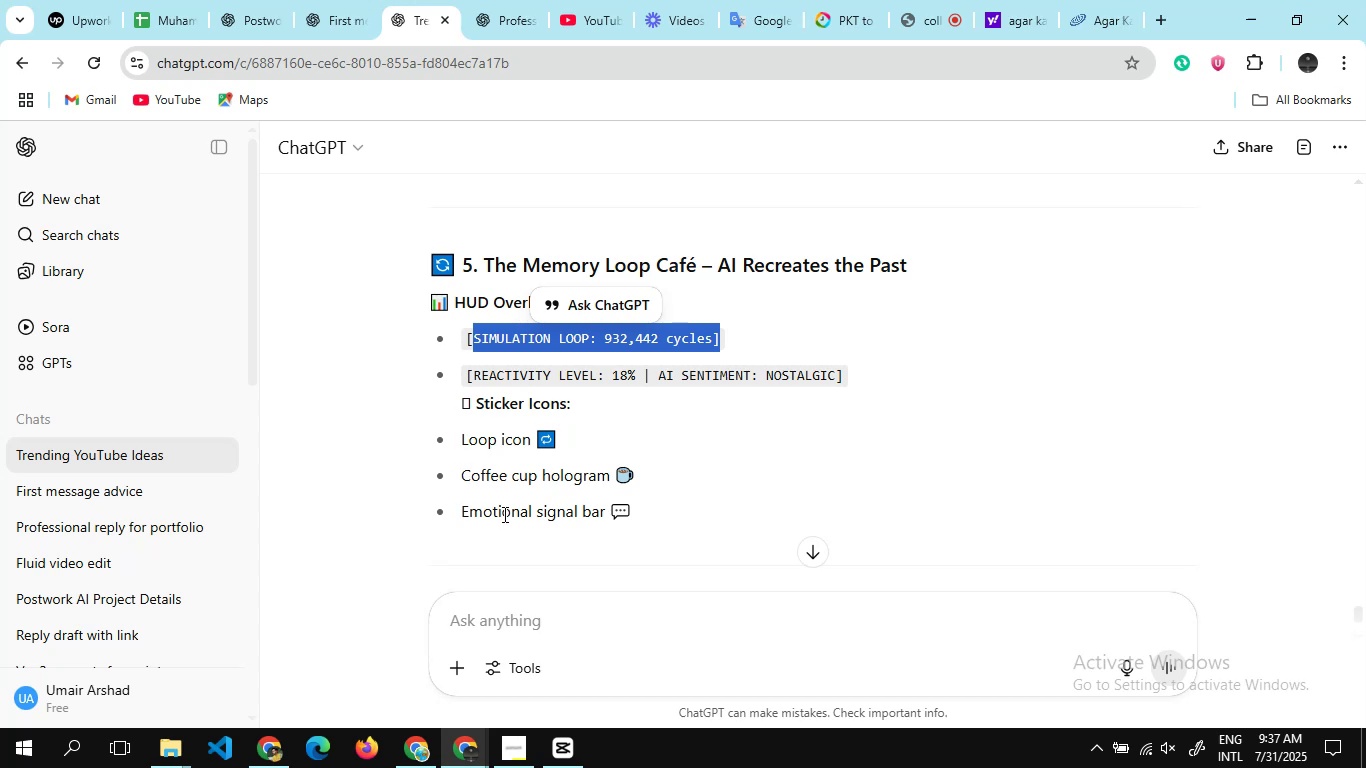 
wait(6.39)
 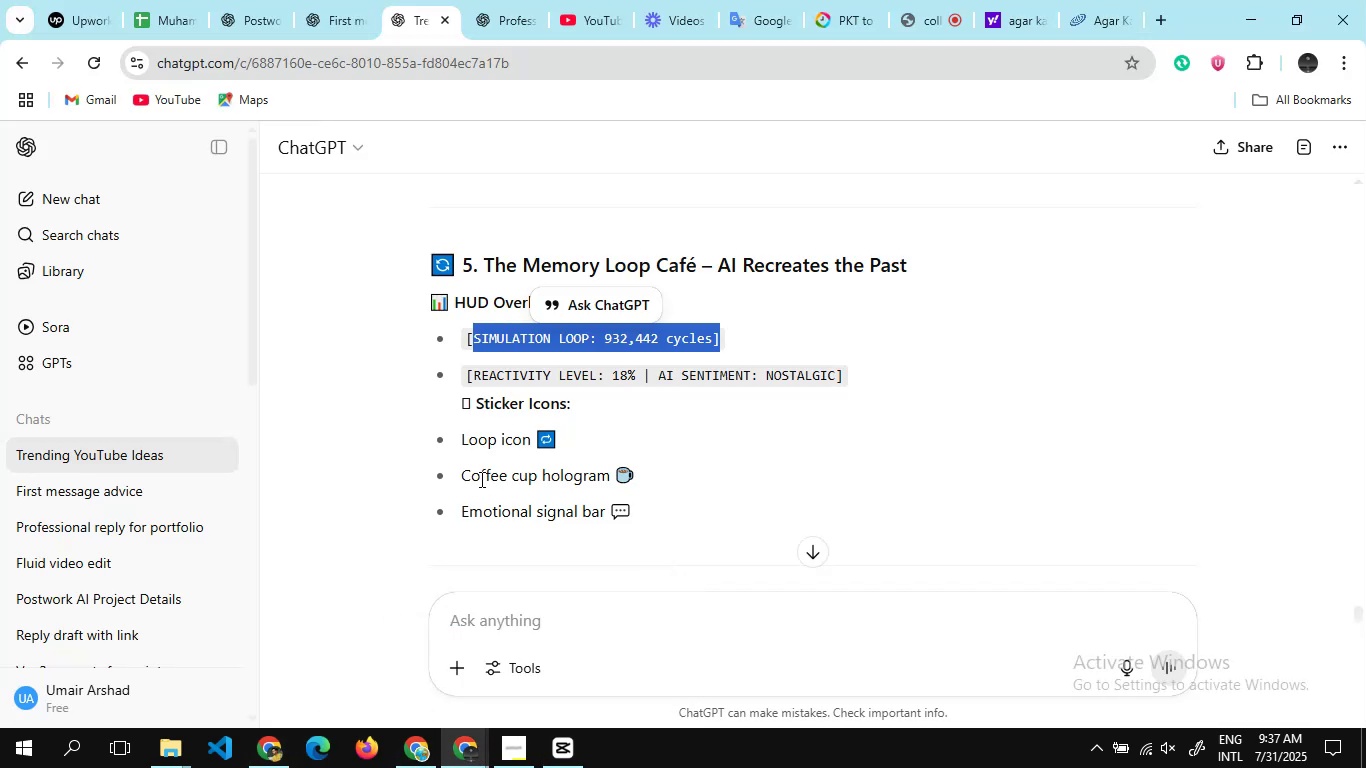 
left_click([561, 742])
 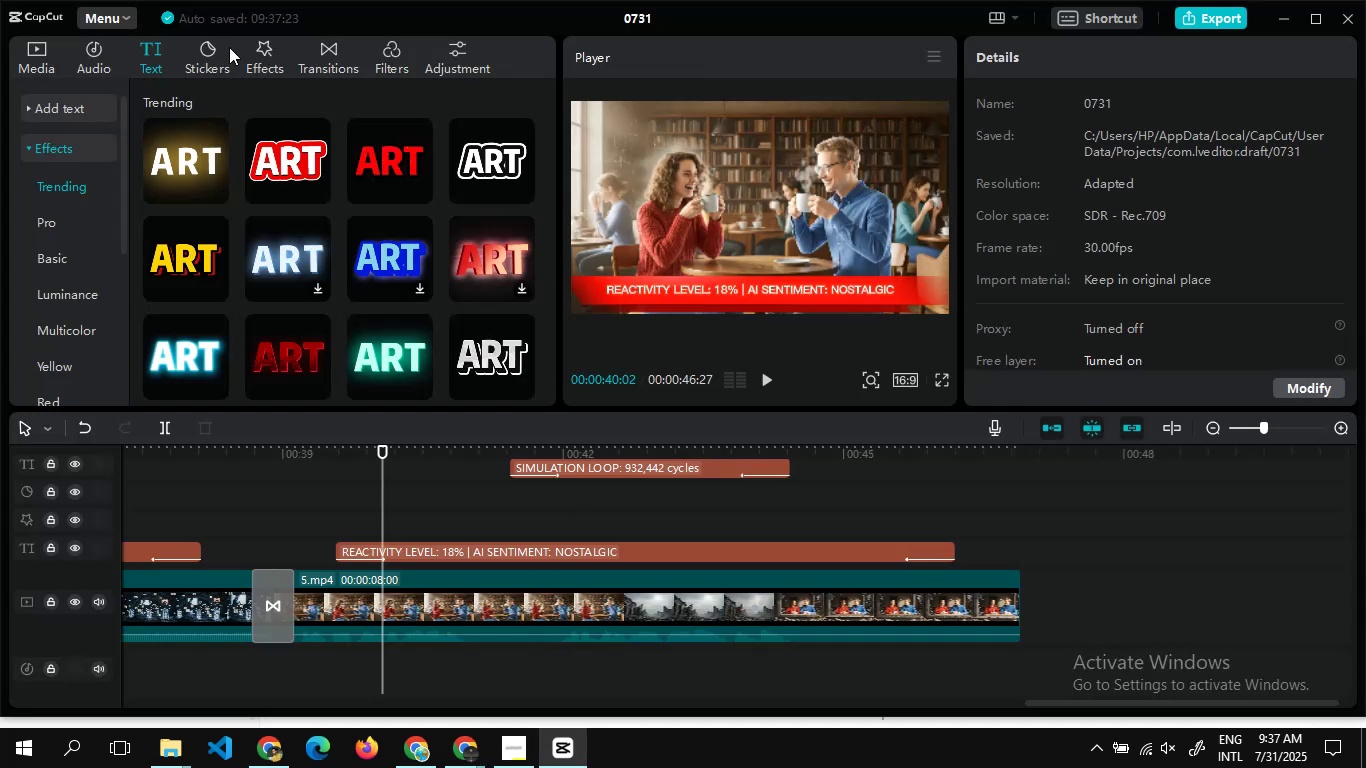 
left_click([256, 58])
 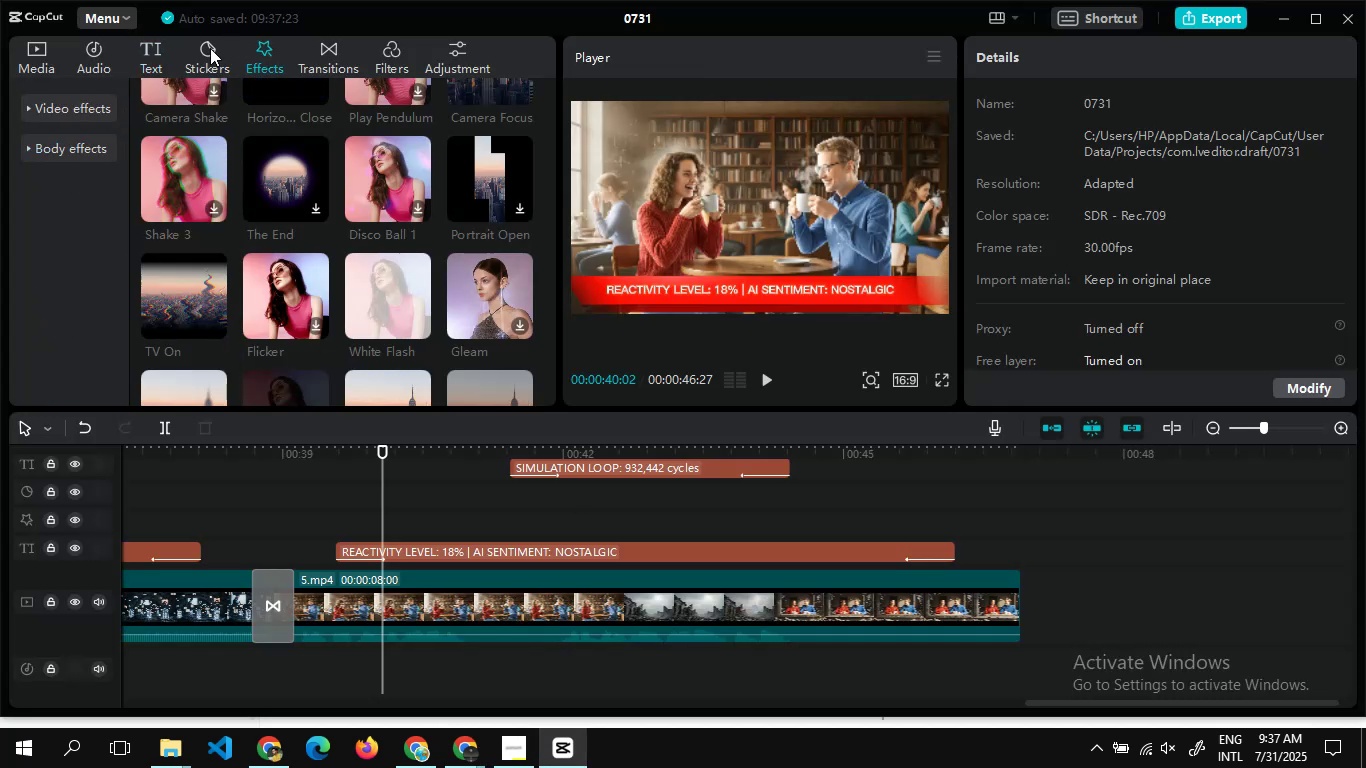 
left_click([210, 48])
 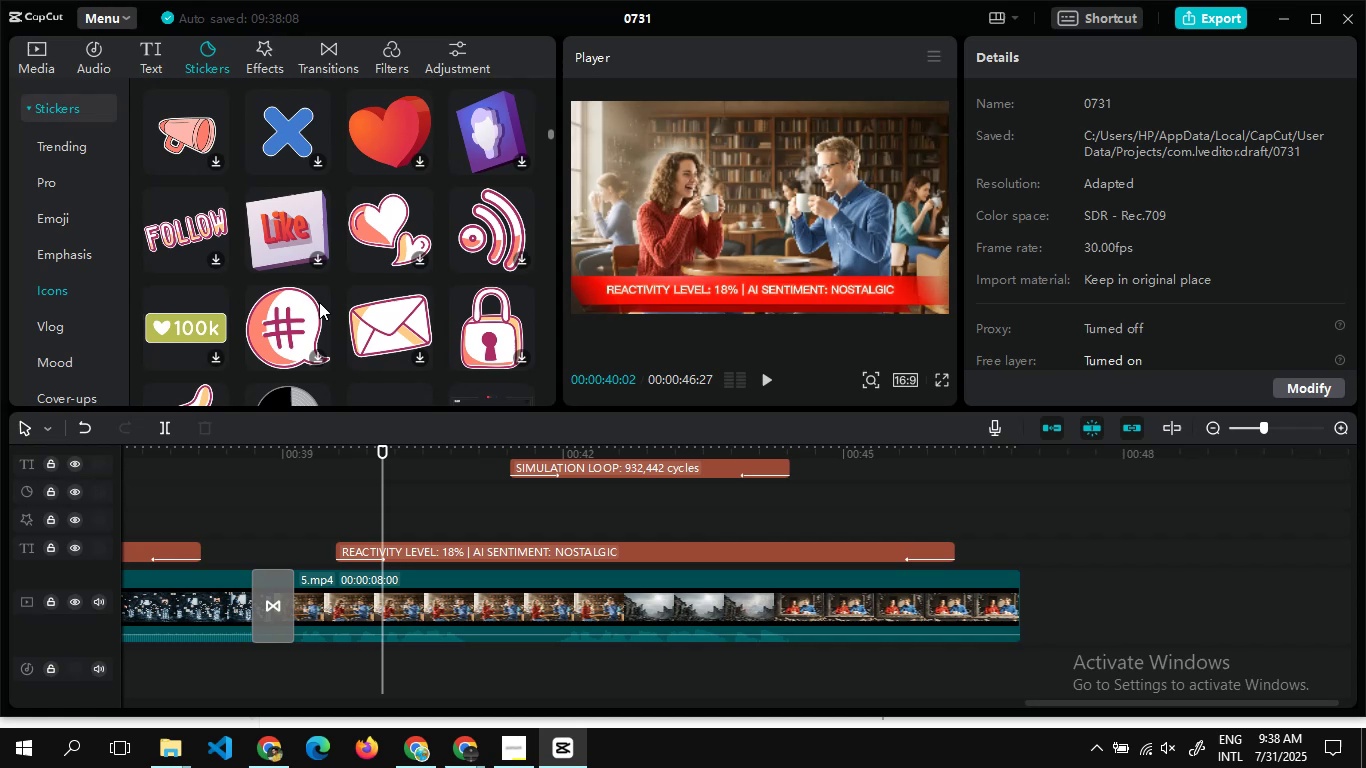 
wait(46.77)
 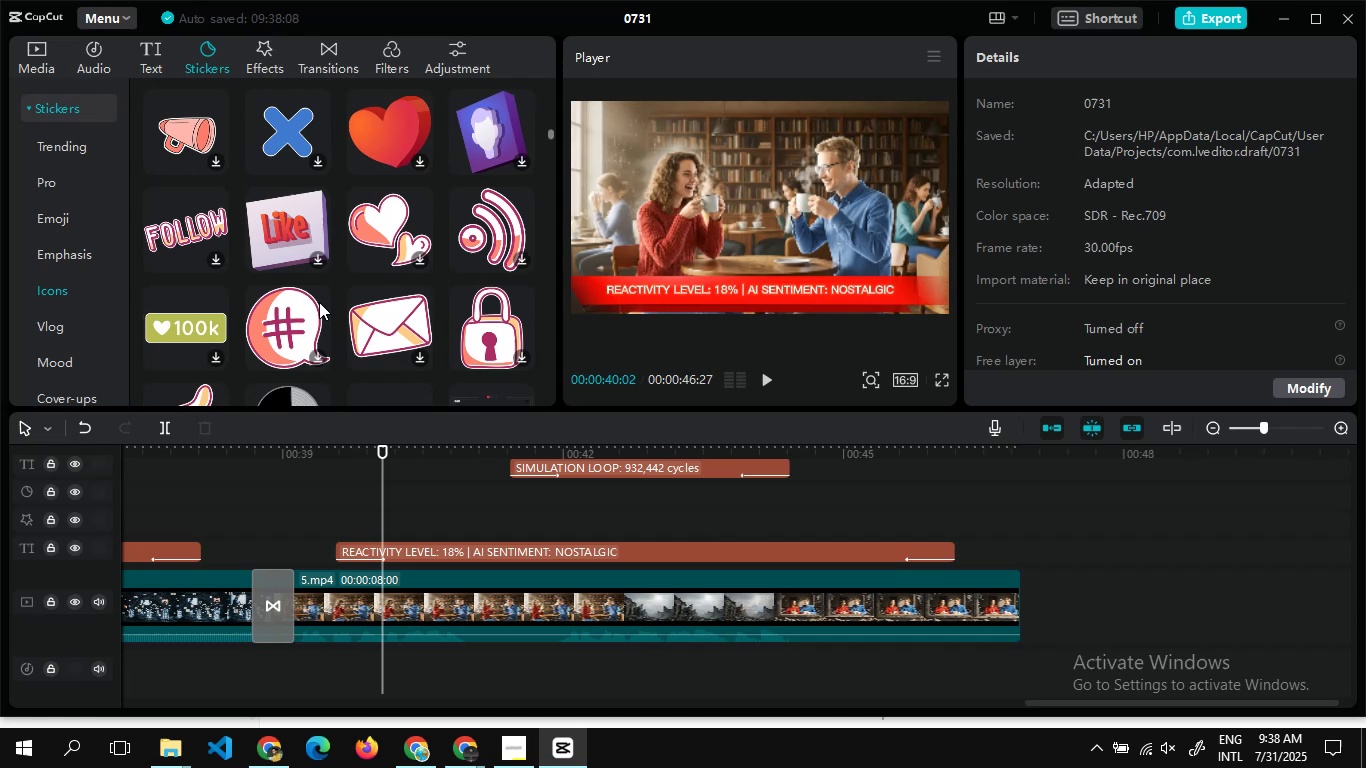 
left_click([515, 216])
 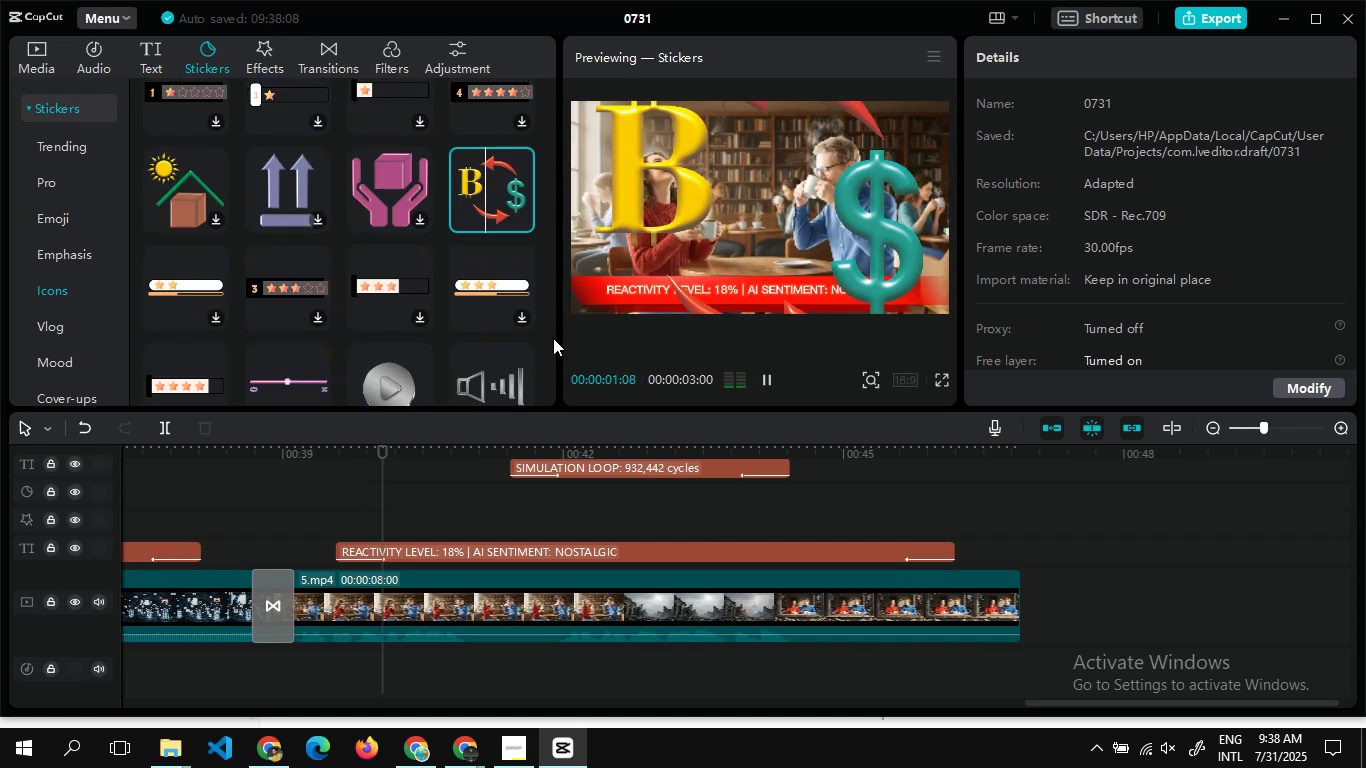 
wait(5.27)
 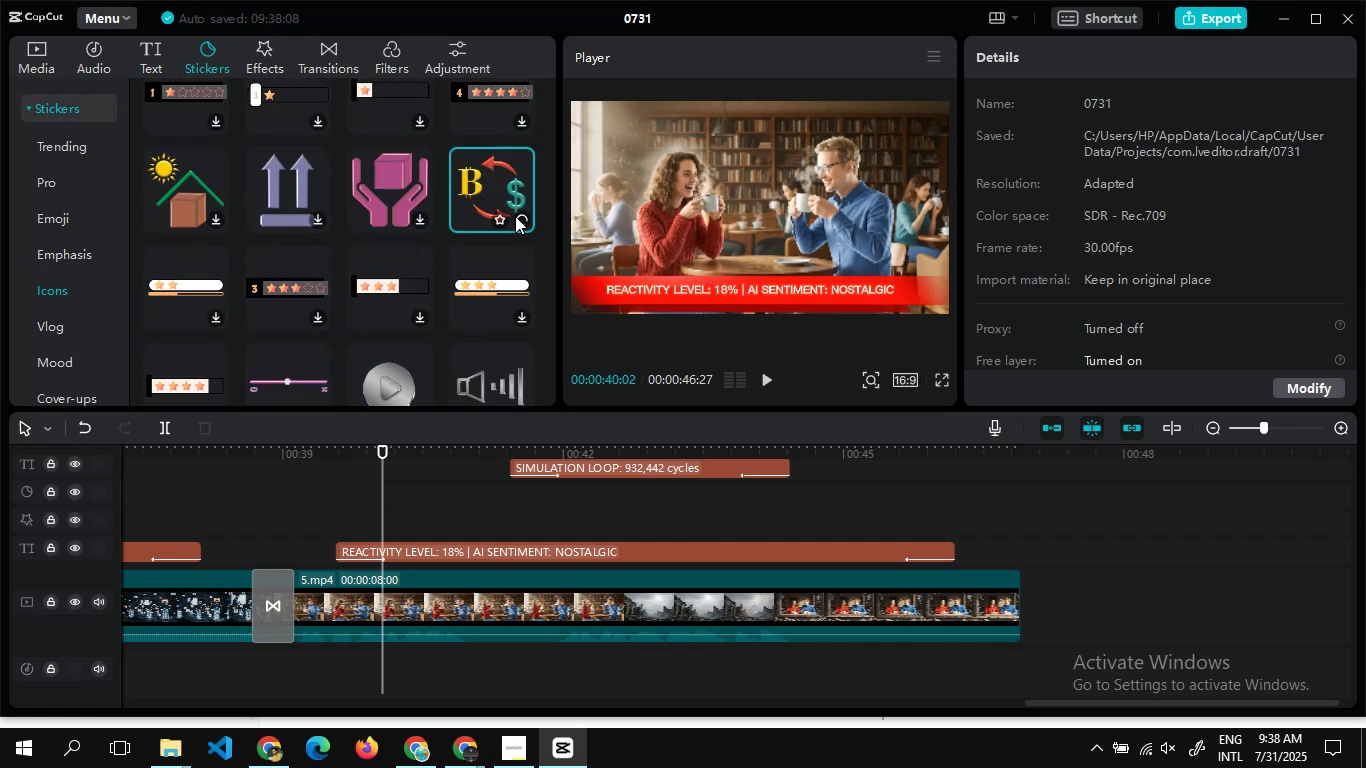 
left_click([521, 222])
 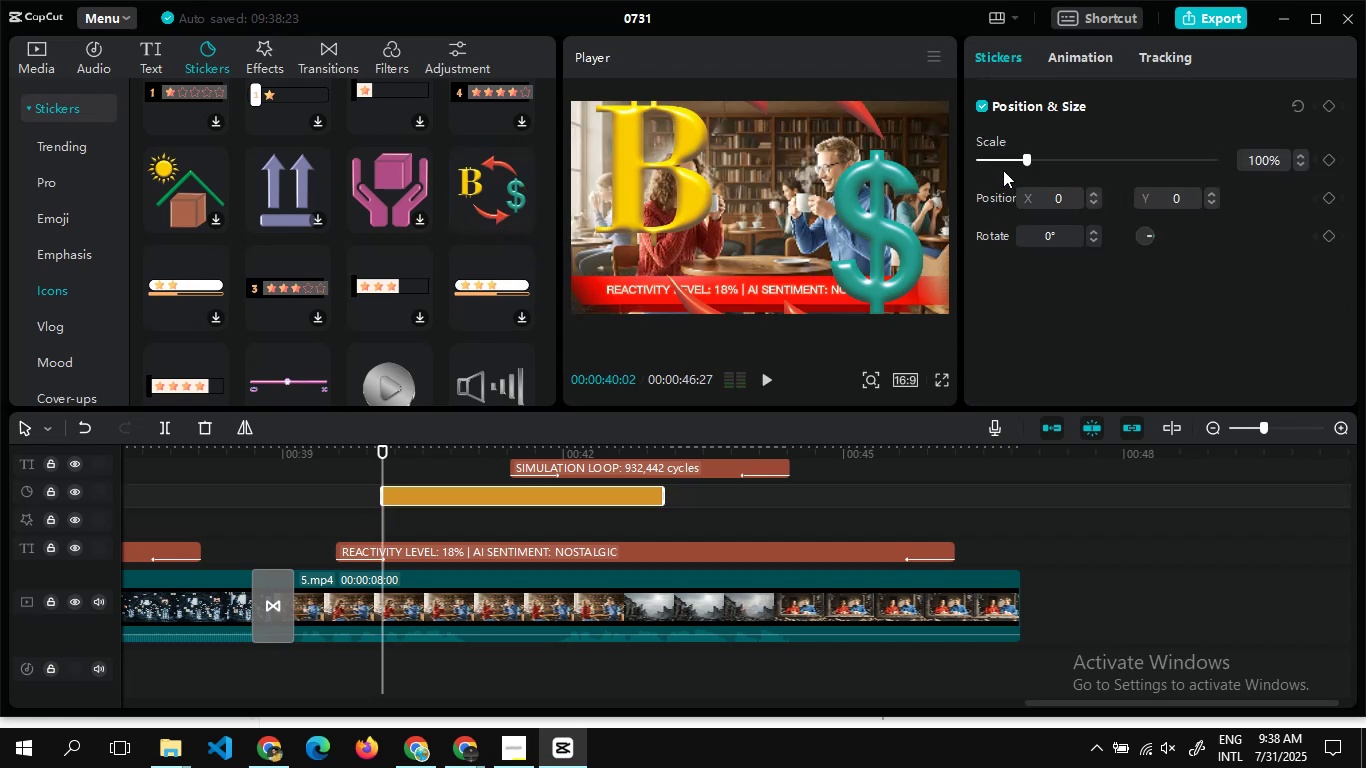 
left_click([1003, 163])
 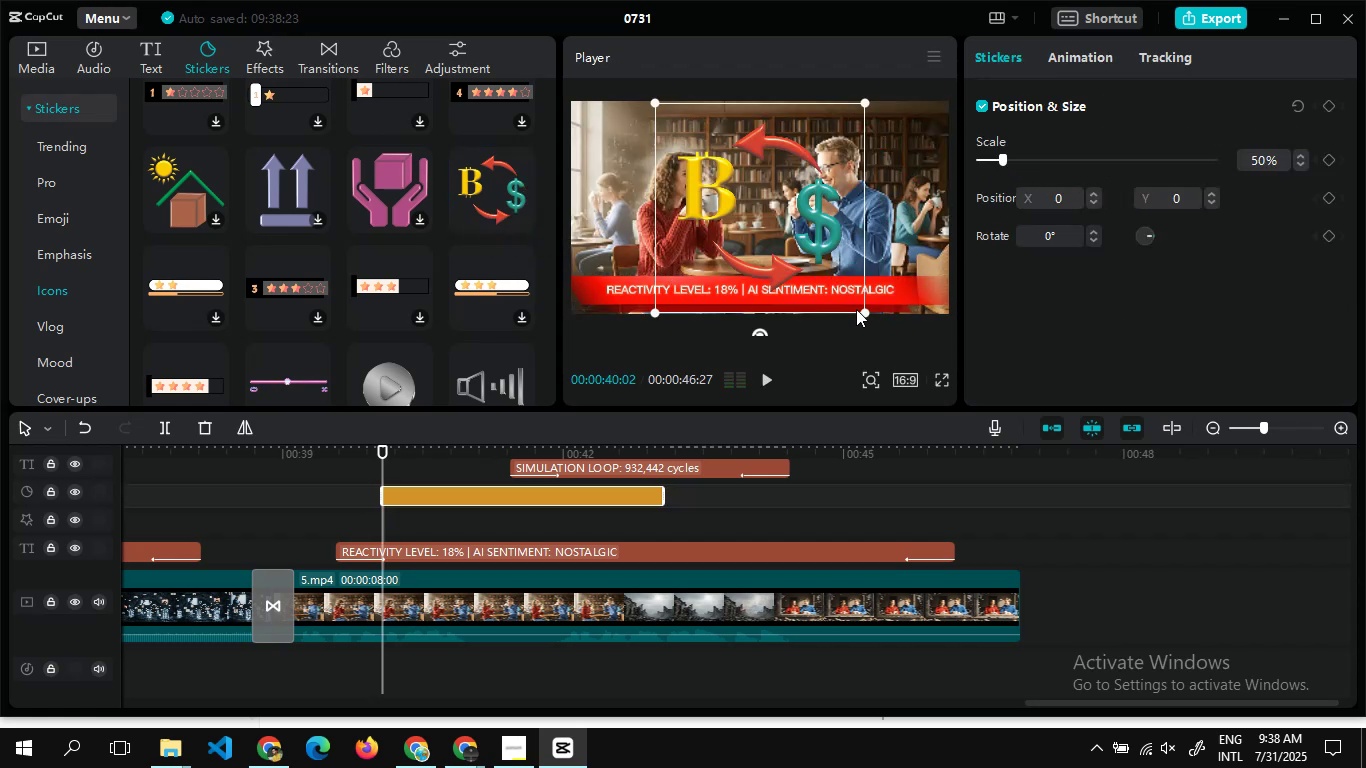 
left_click_drag(start_coordinate=[864, 306], to_coordinate=[816, 263])
 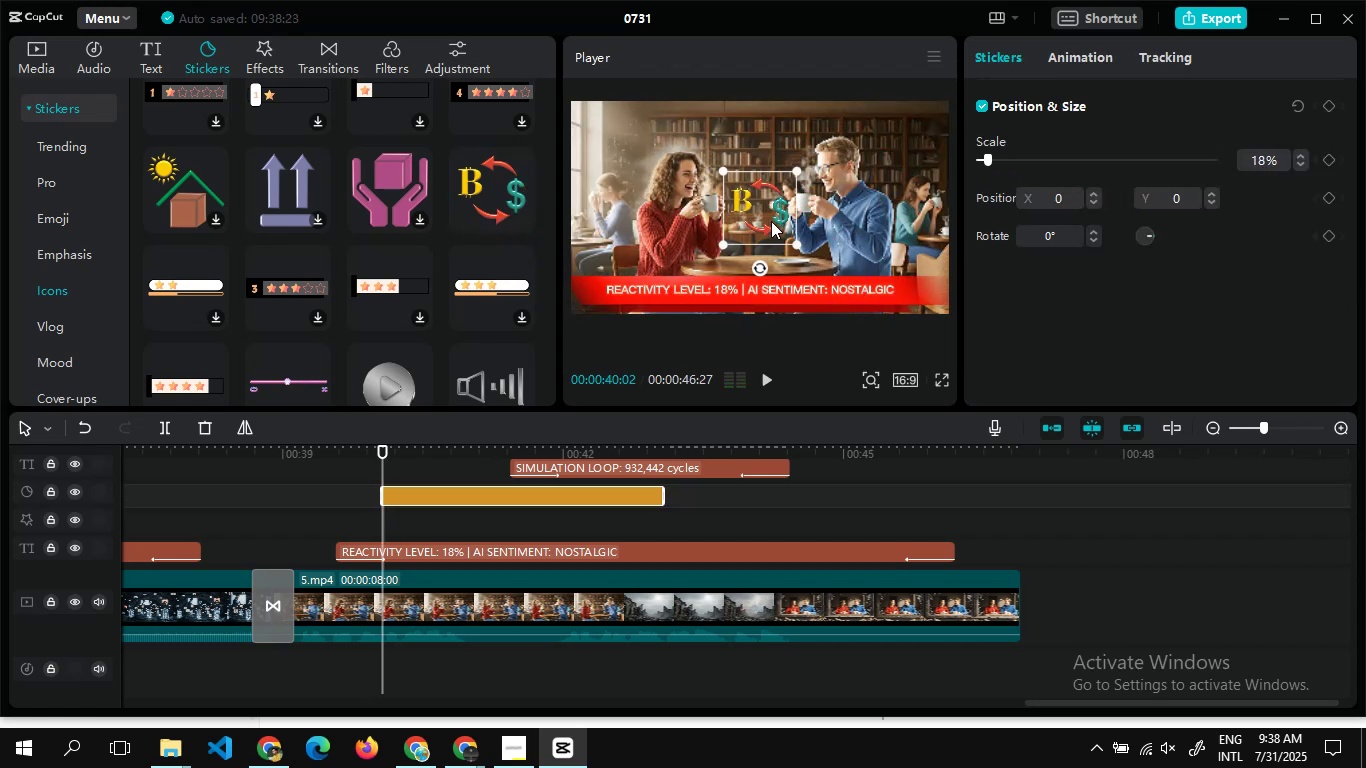 
left_click_drag(start_coordinate=[771, 221], to_coordinate=[917, 148])
 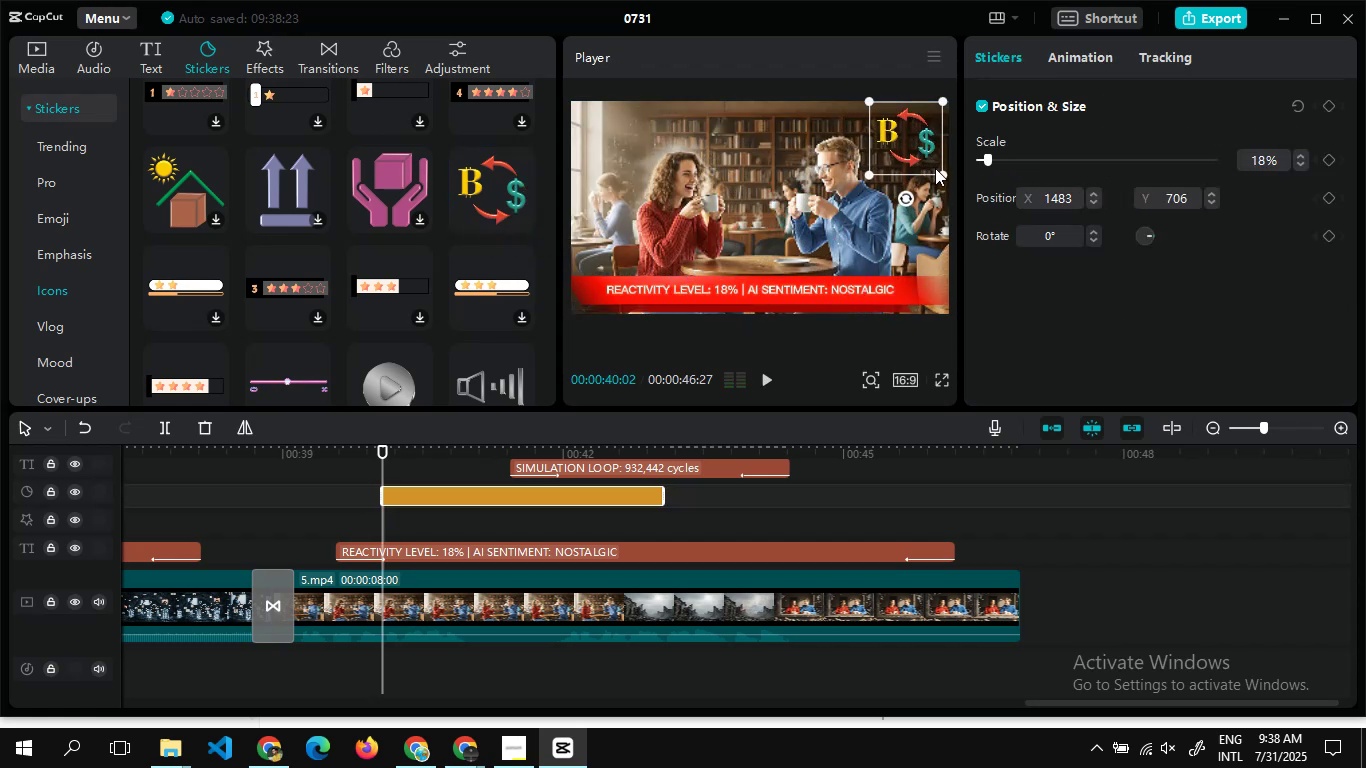 
left_click_drag(start_coordinate=[935, 169], to_coordinate=[930, 162])
 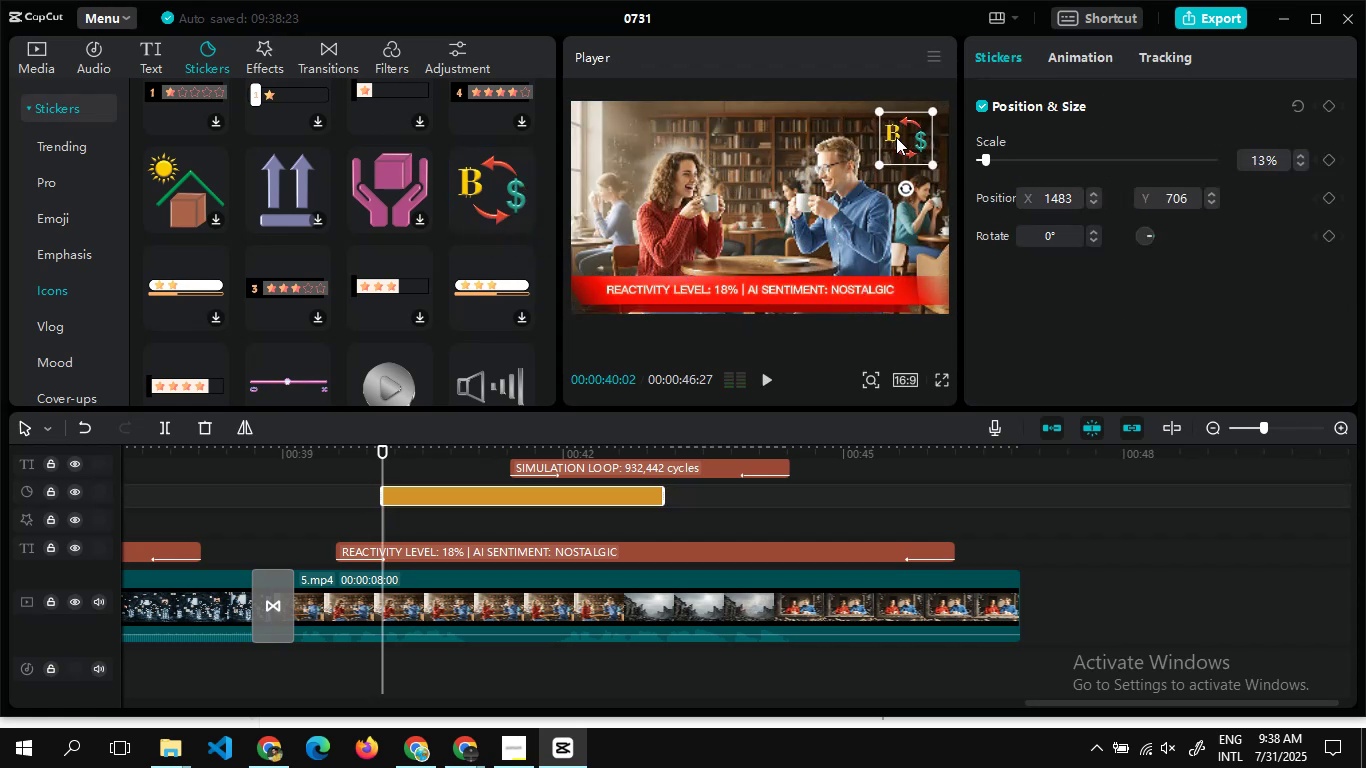 
left_click_drag(start_coordinate=[896, 137], to_coordinate=[906, 134])
 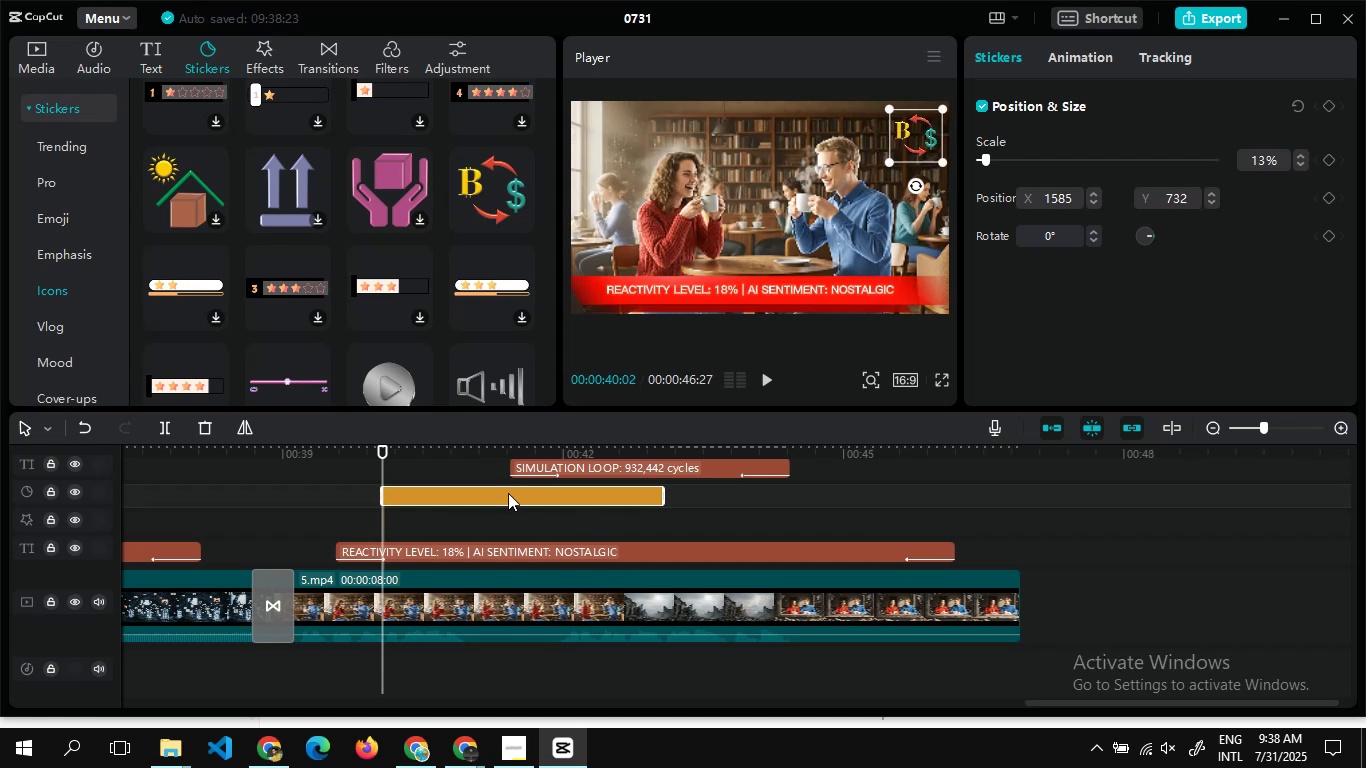 
left_click_drag(start_coordinate=[508, 498], to_coordinate=[608, 520])
 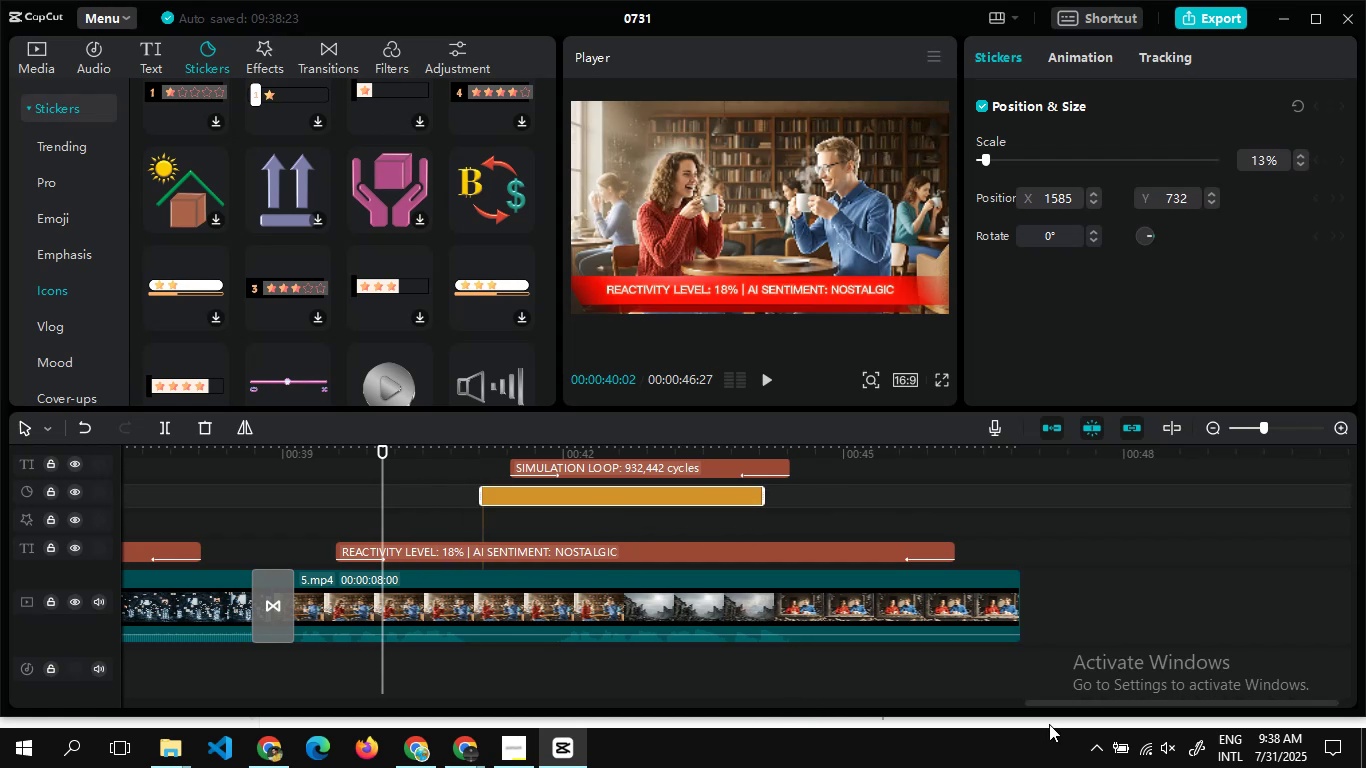 
left_click_drag(start_coordinate=[1055, 706], to_coordinate=[1223, 715])
 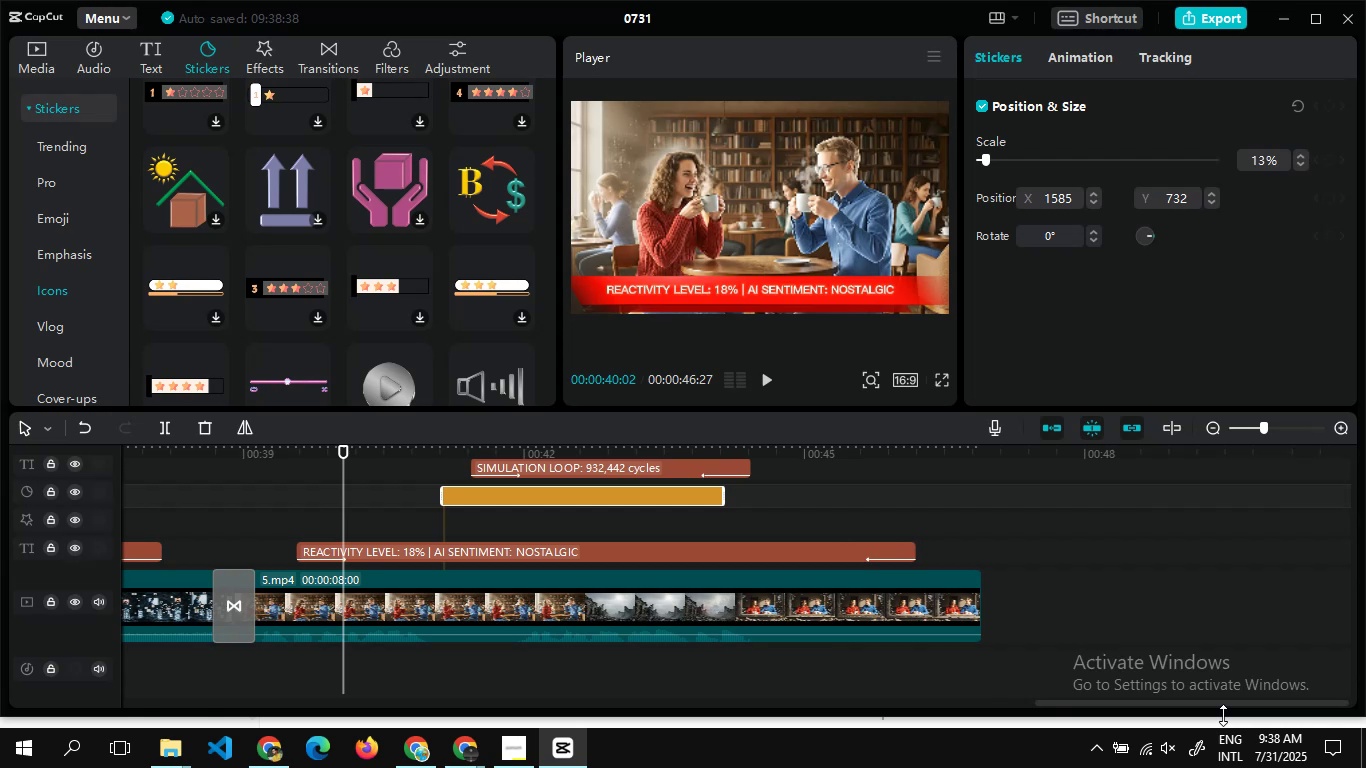 
wait(7.48)
 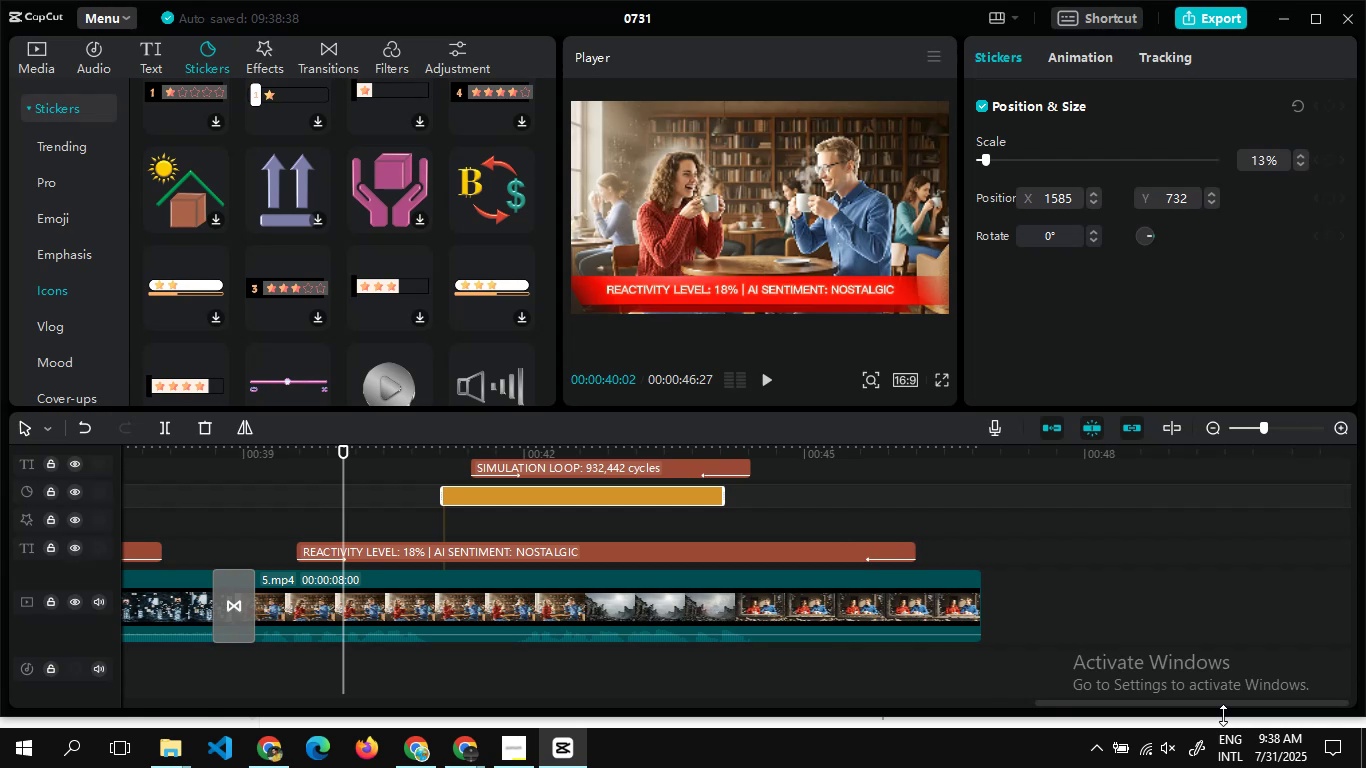 
double_click([1012, 513])
 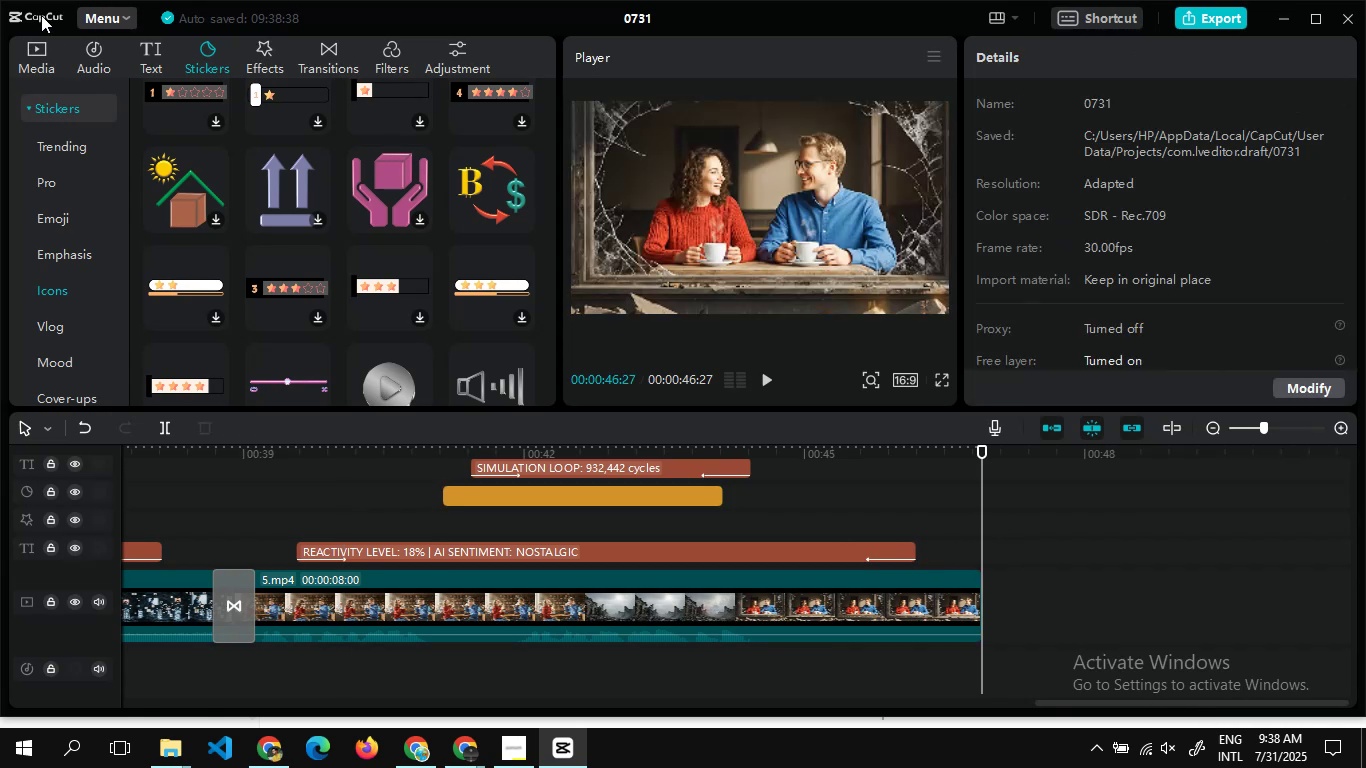 
left_click([40, 42])
 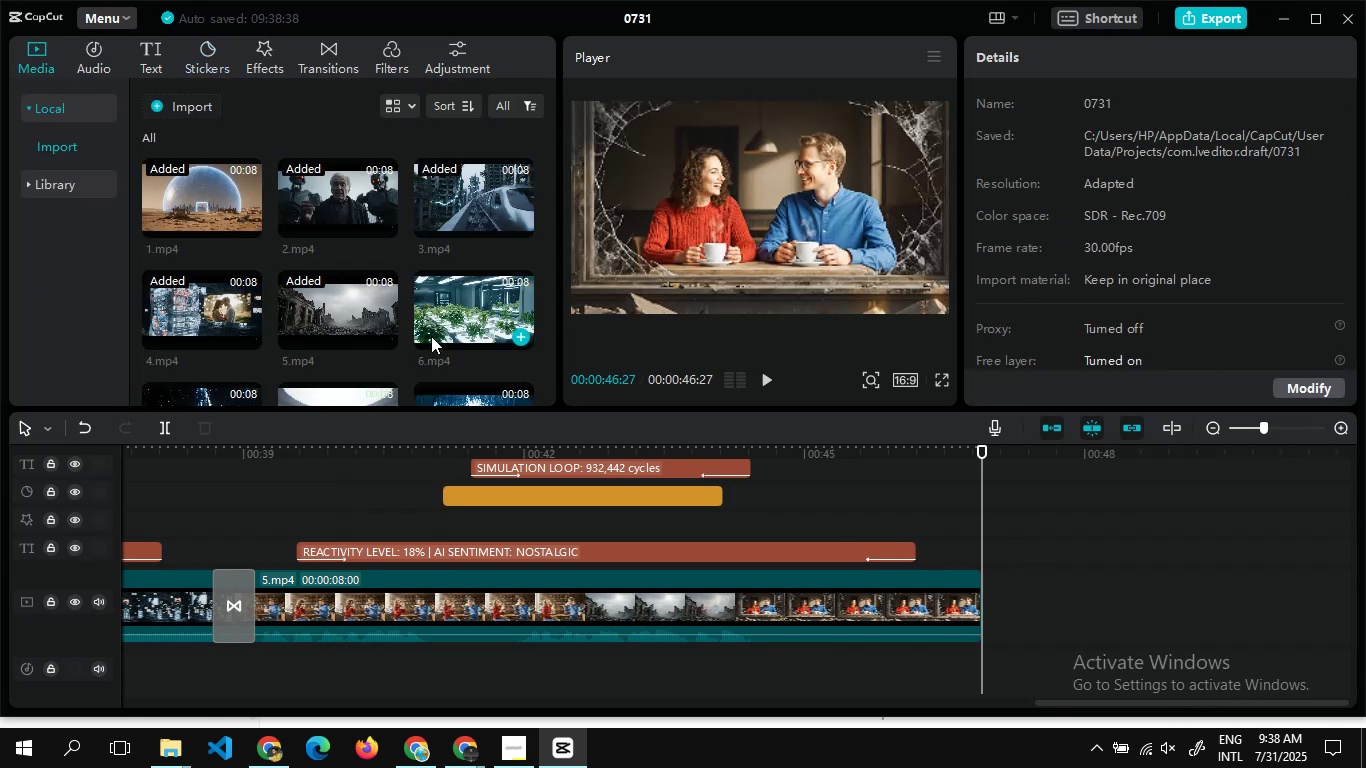 
left_click_drag(start_coordinate=[441, 306], to_coordinate=[981, 619])
 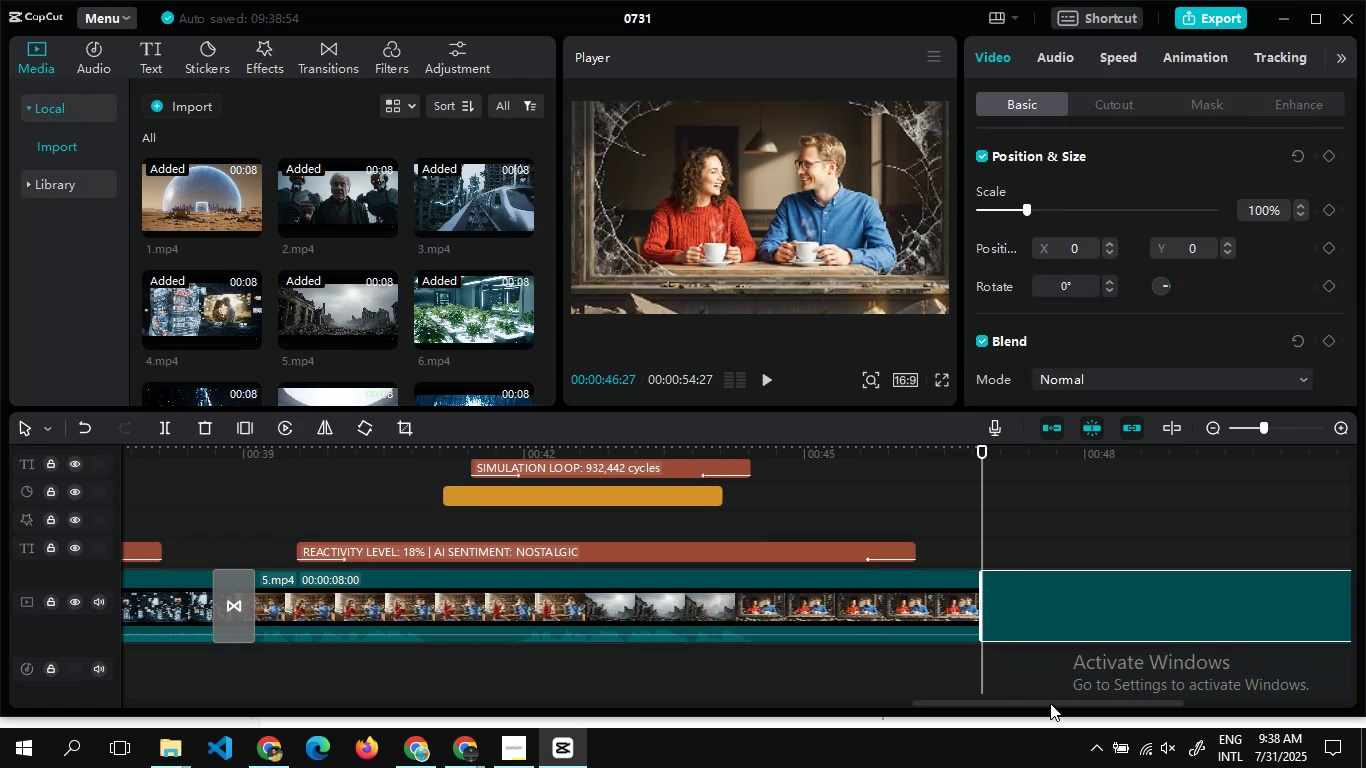 
left_click_drag(start_coordinate=[1047, 697], to_coordinate=[1132, 709])
 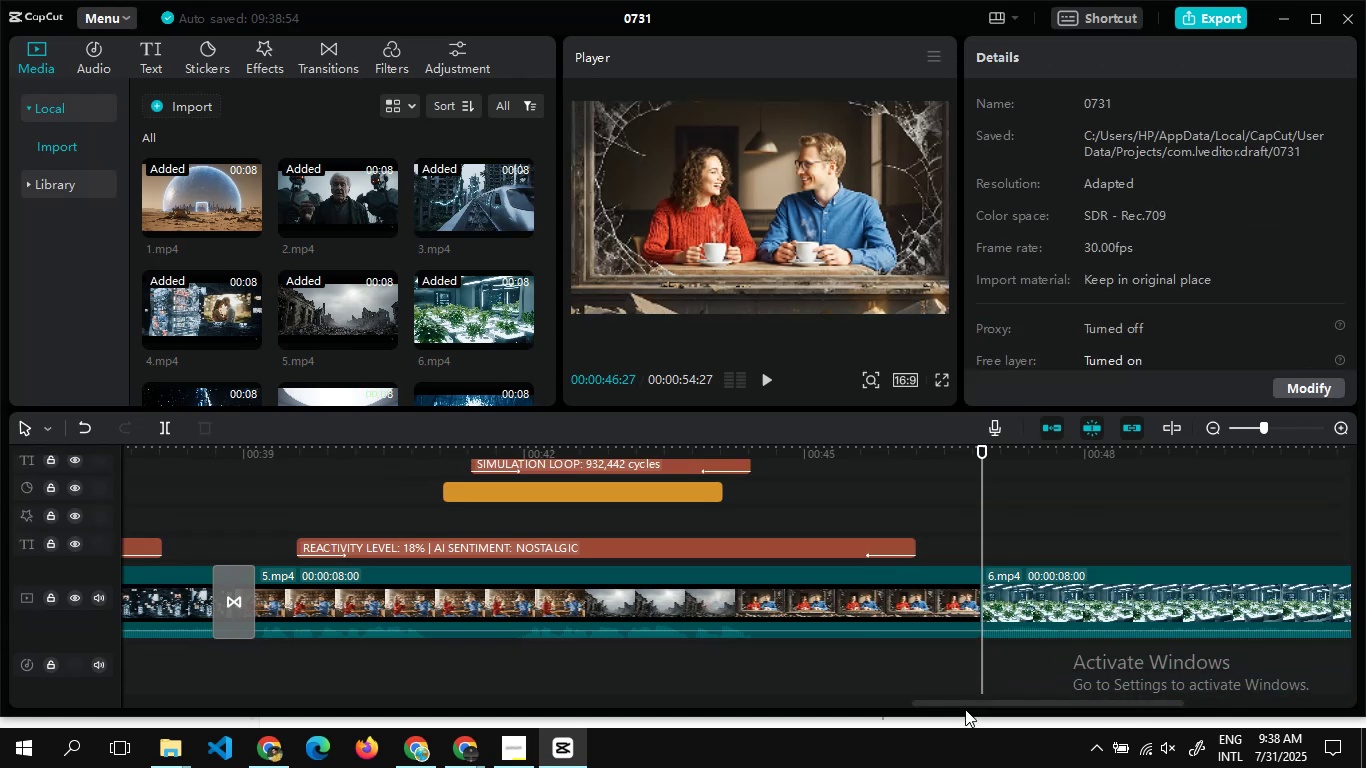 
left_click_drag(start_coordinate=[964, 704], to_coordinate=[1266, 730])
 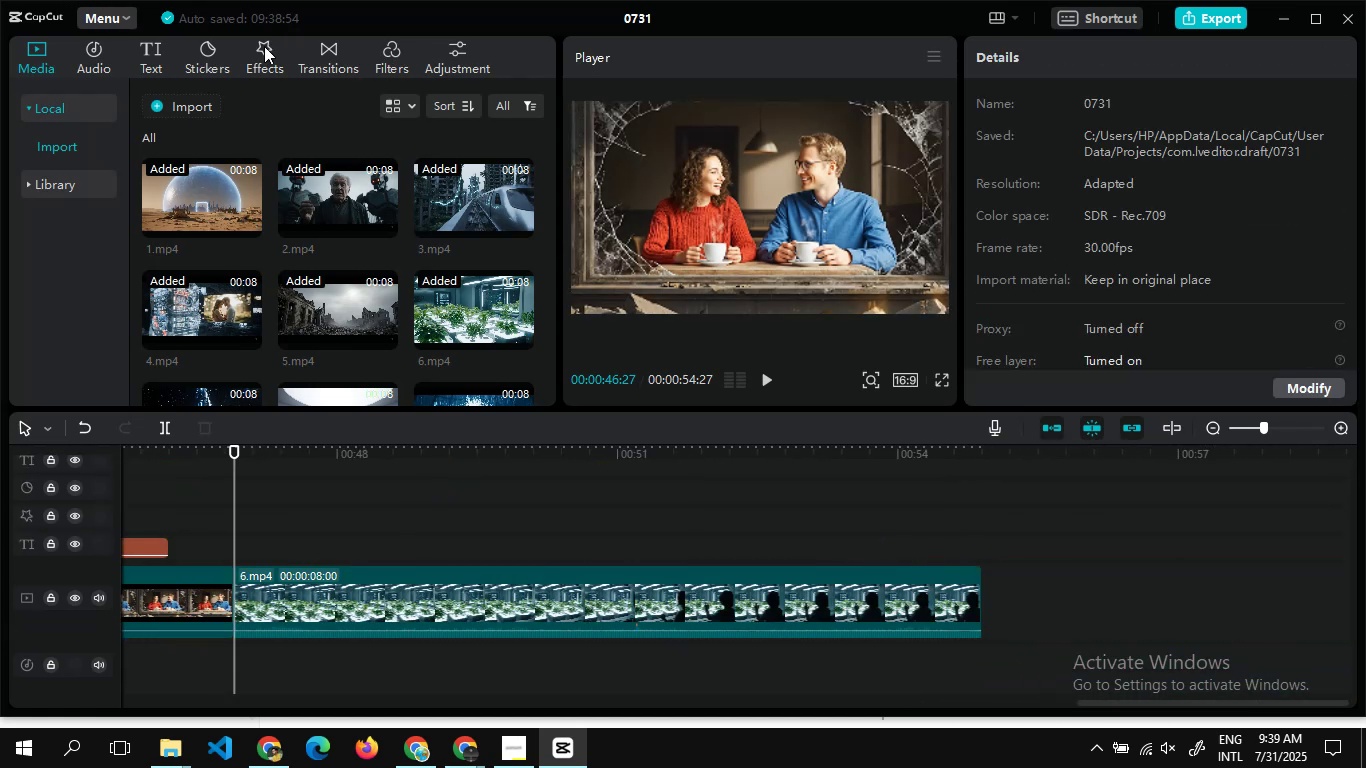 
left_click([339, 64])
 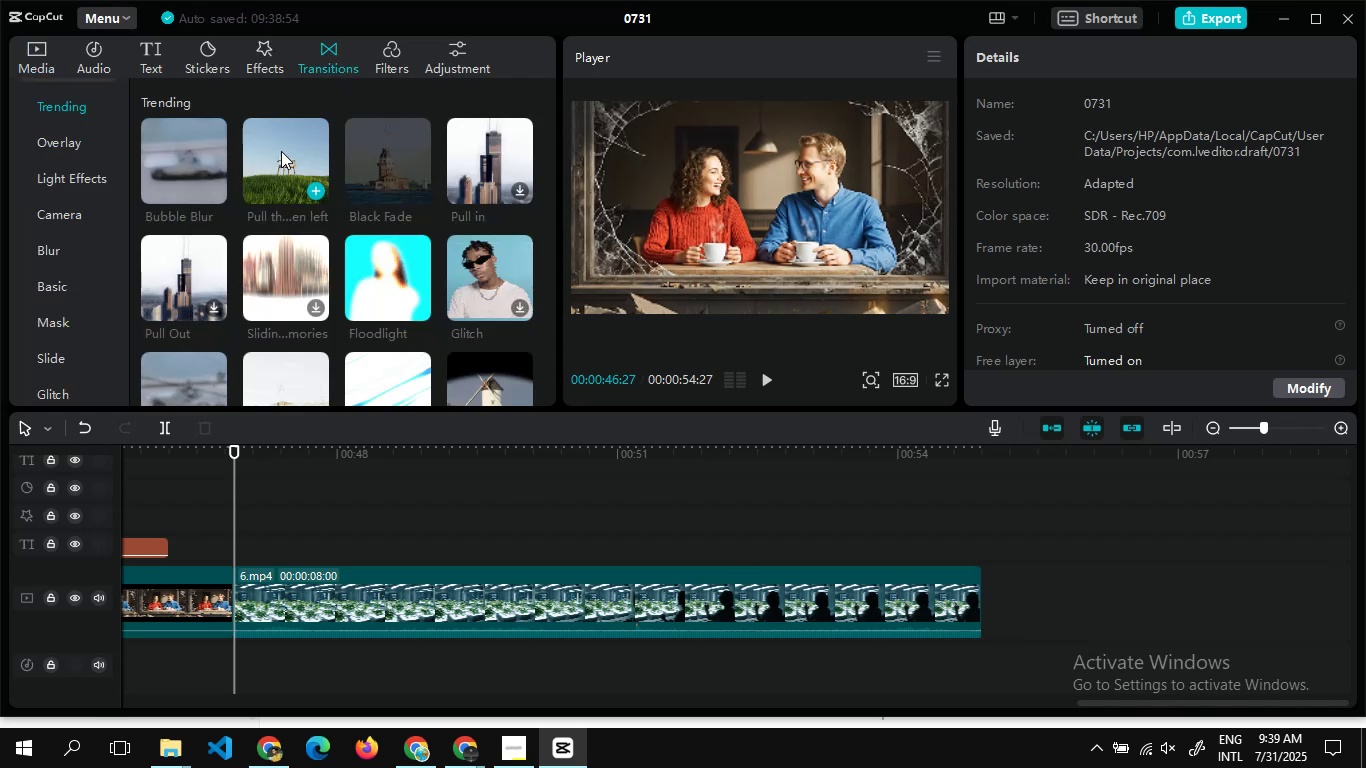 
left_click_drag(start_coordinate=[286, 152], to_coordinate=[207, 588])
 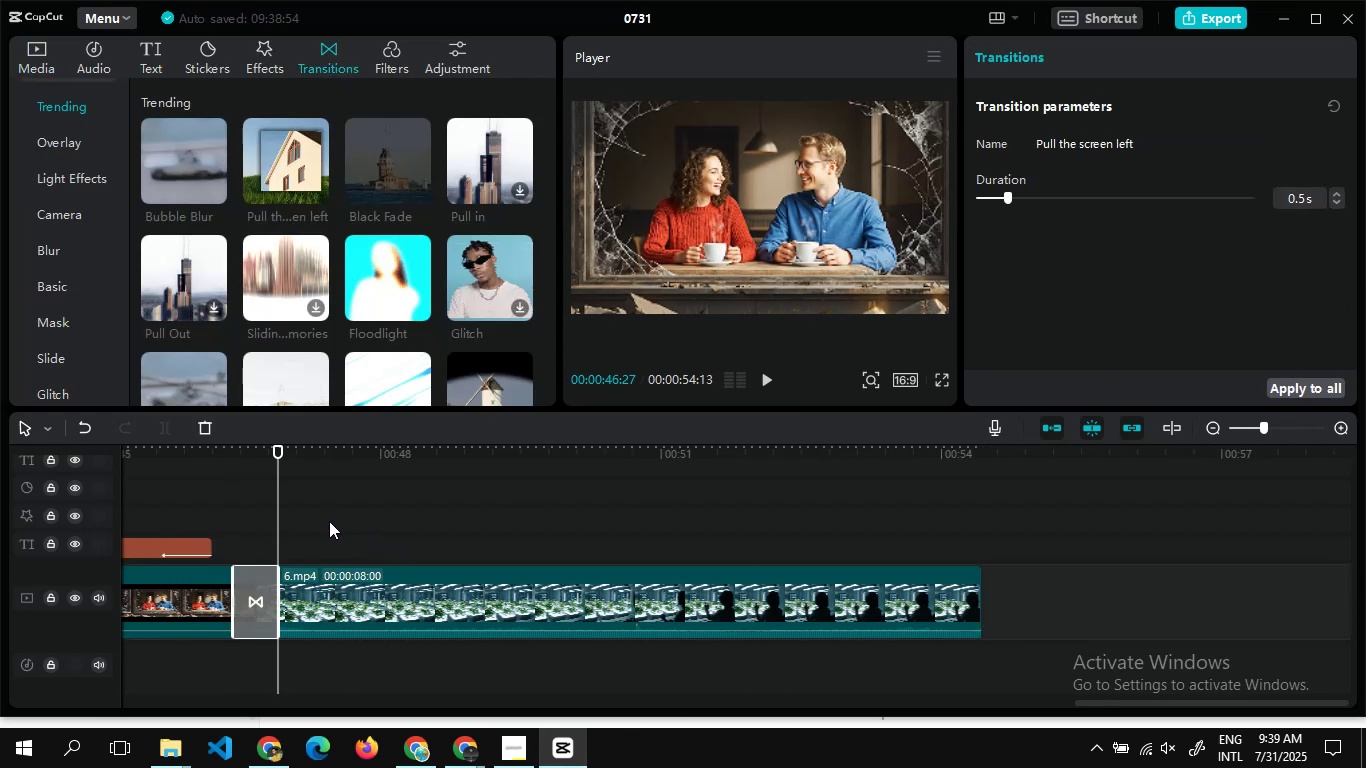 
double_click([312, 516])
 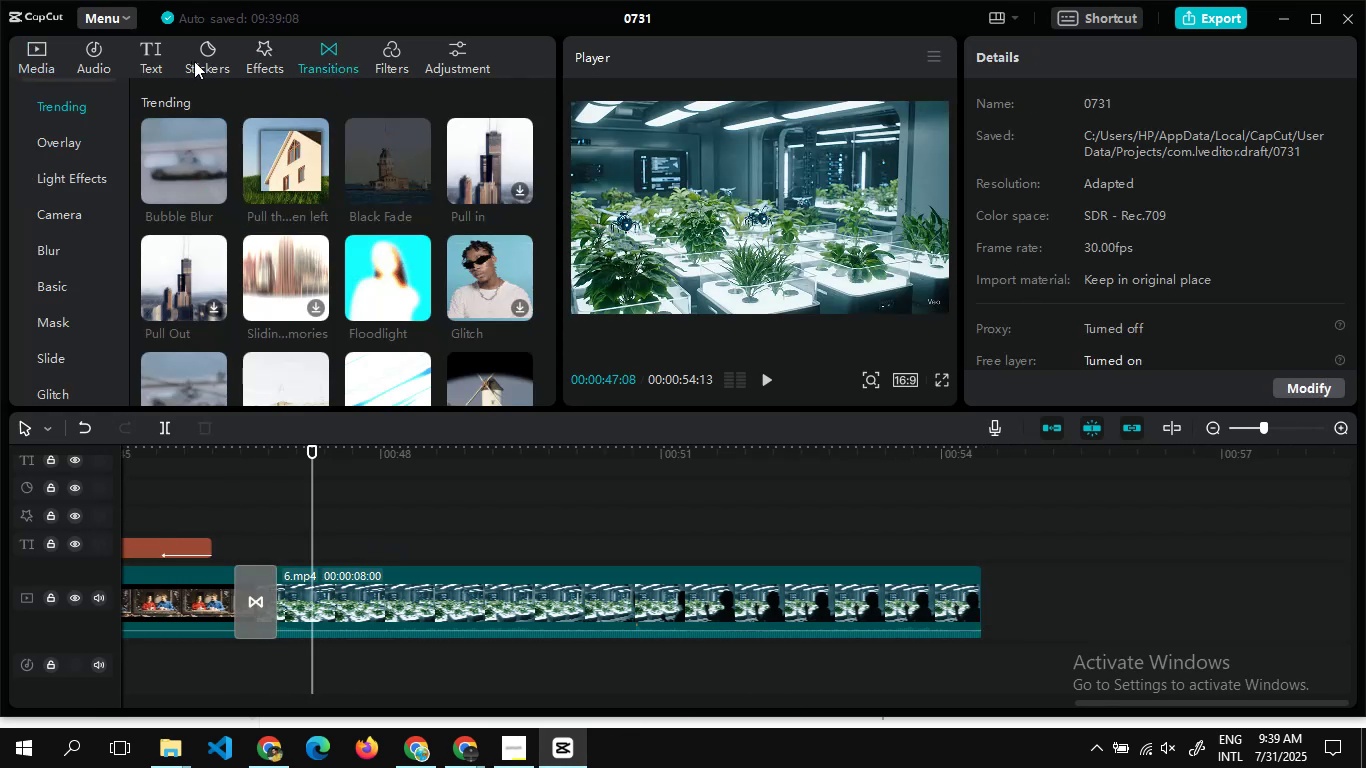 
left_click([194, 61])
 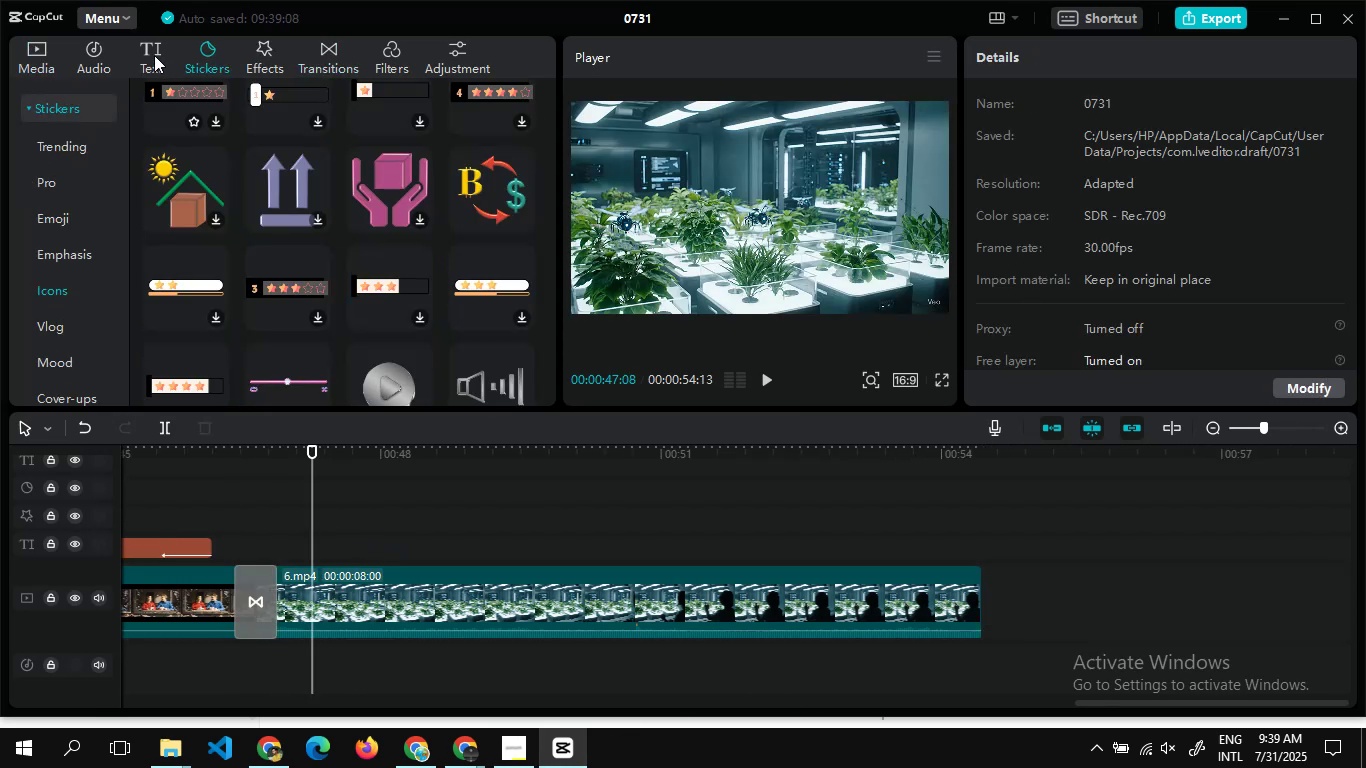 
left_click([154, 55])
 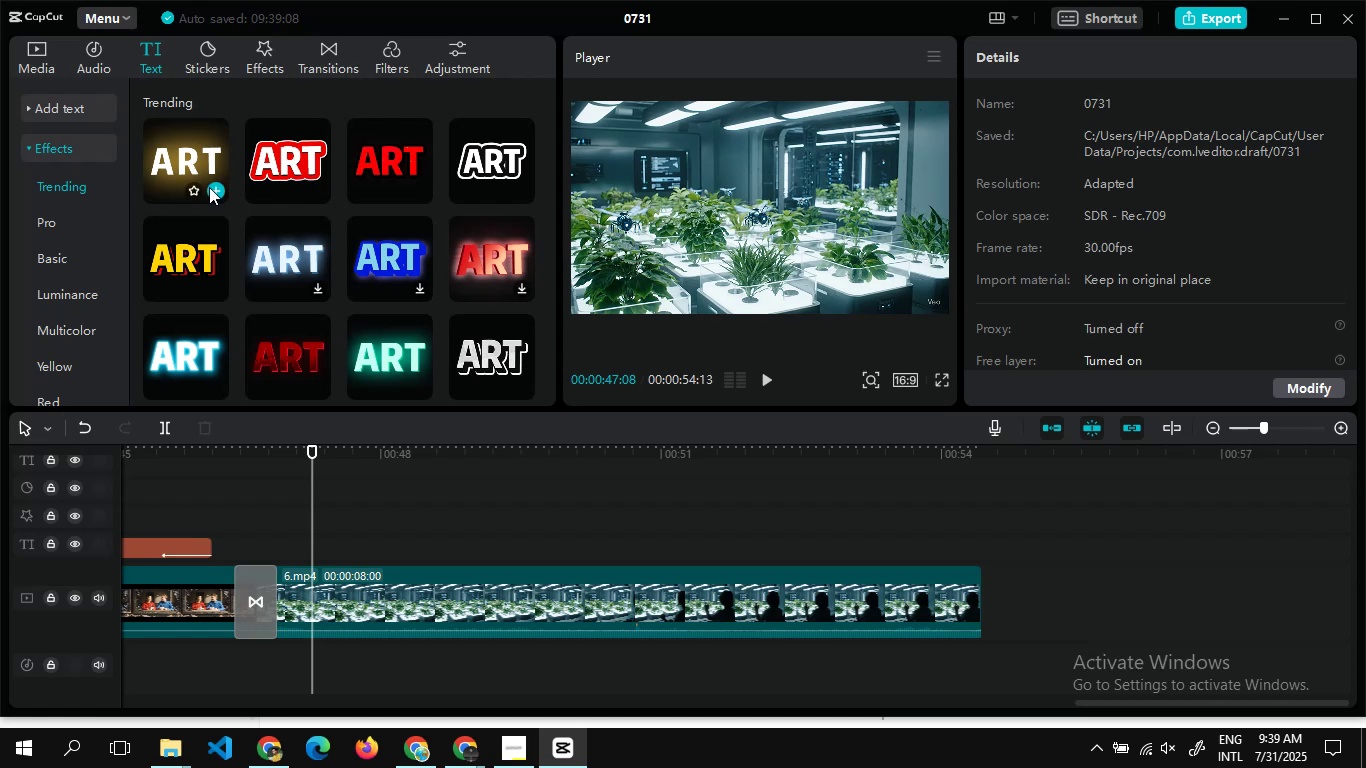 
left_click([212, 187])
 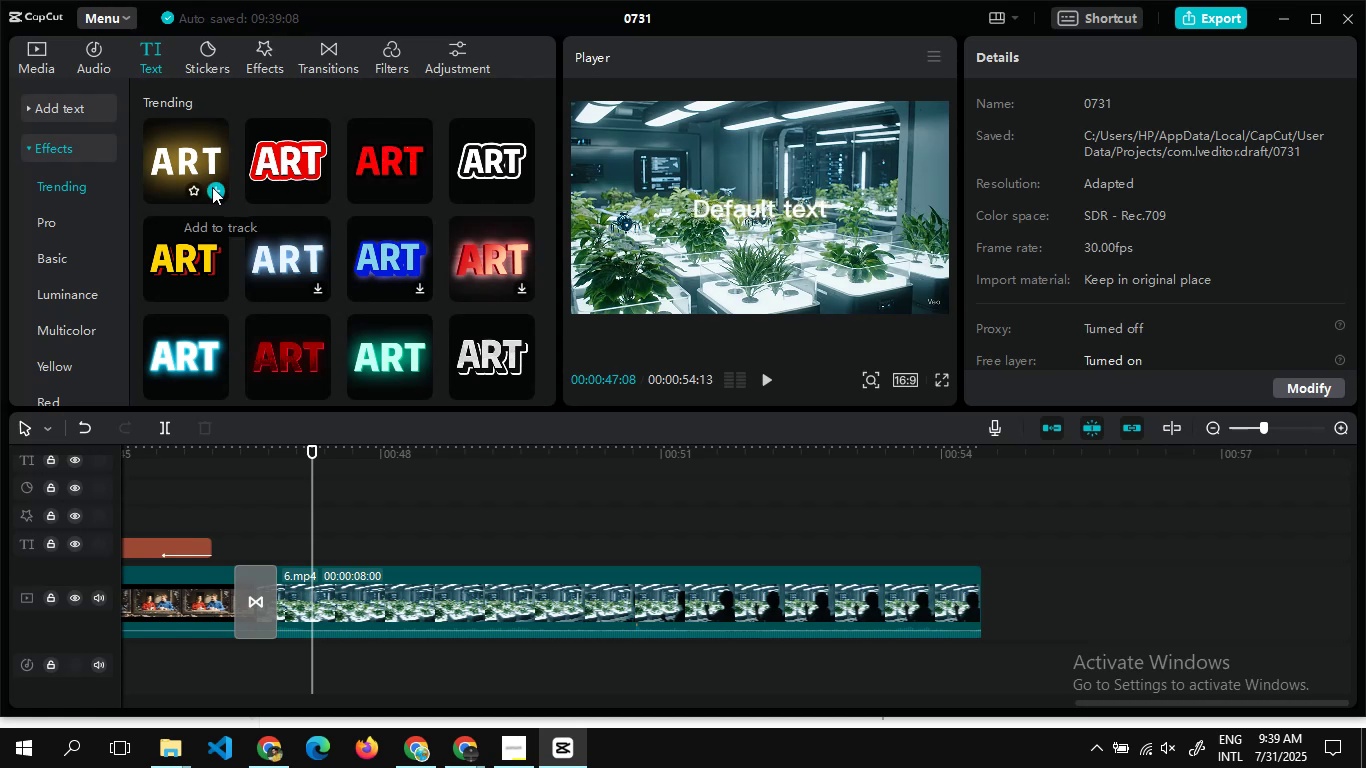 
key(Alt+Tab)
 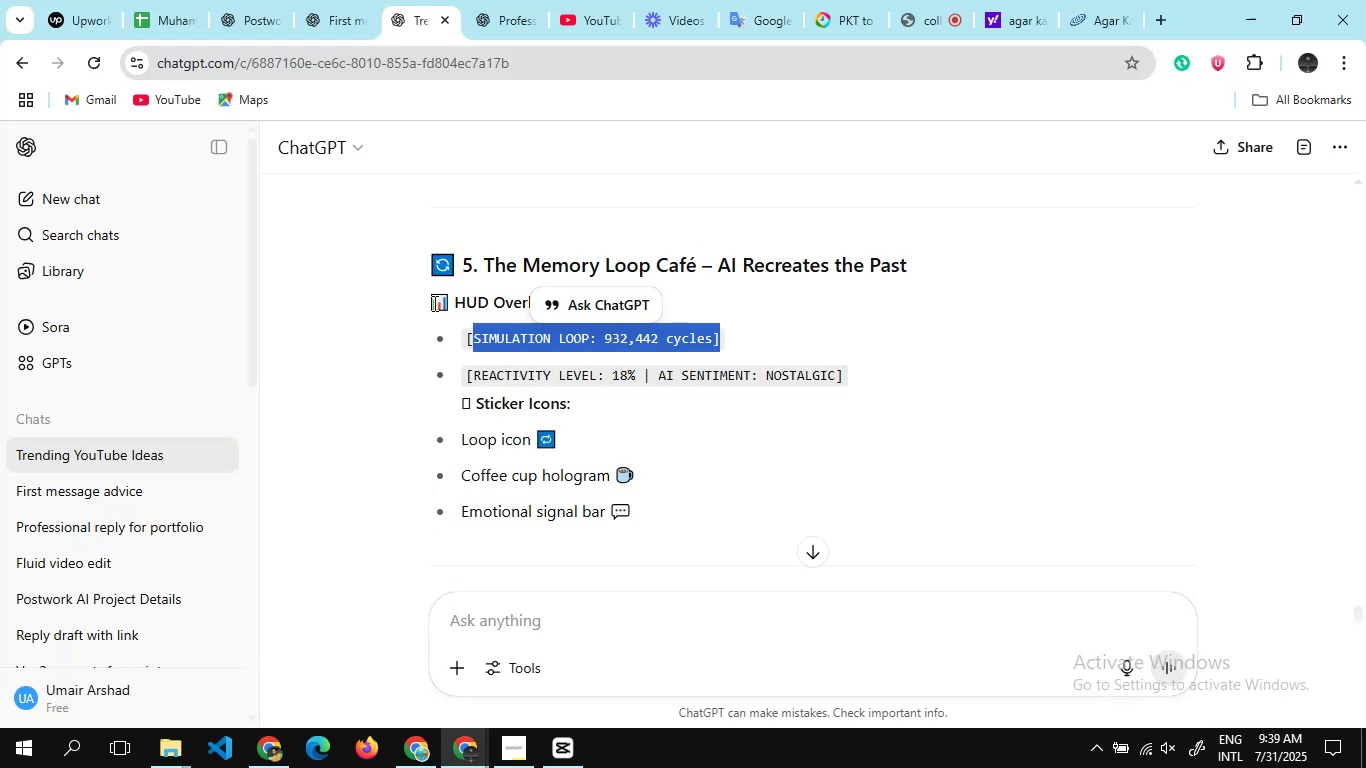 
scroll: coordinate [453, 295], scroll_direction: down, amount: 3.0
 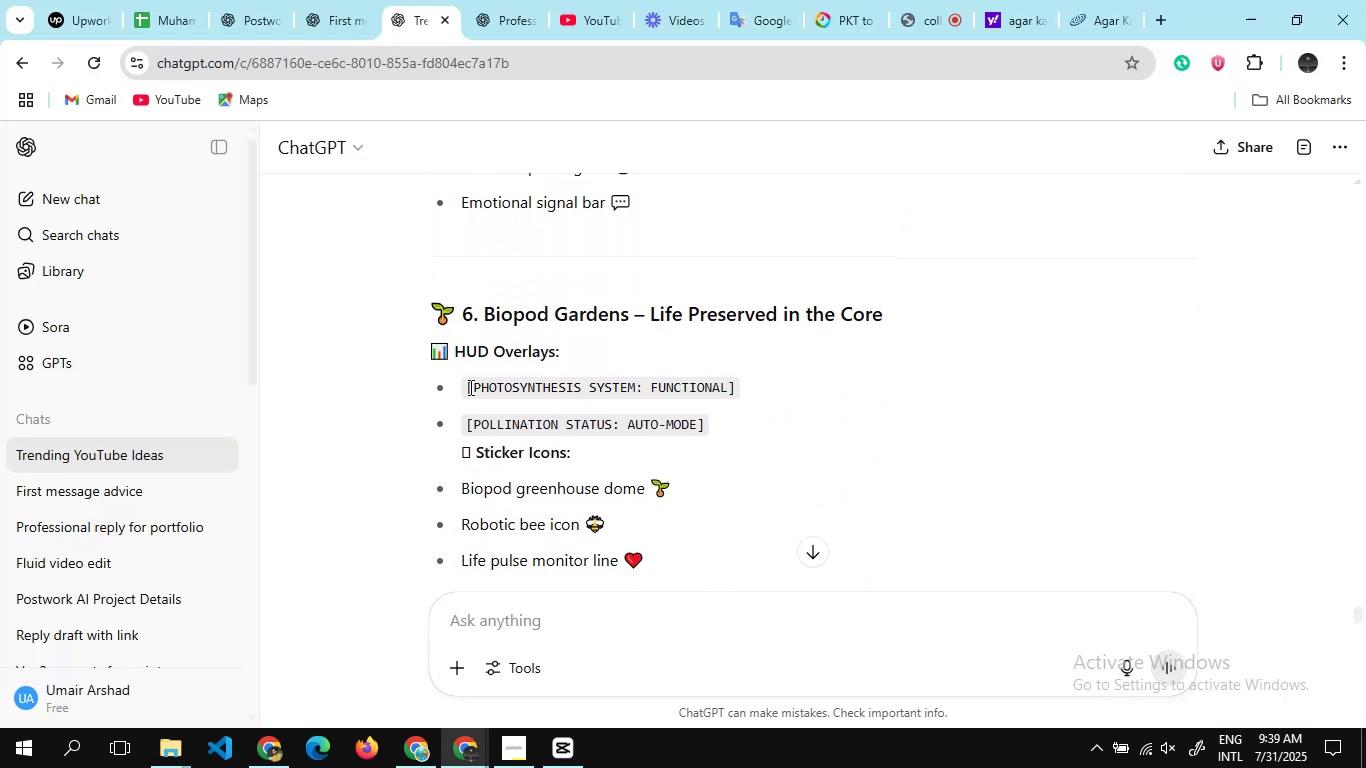 
left_click_drag(start_coordinate=[475, 387], to_coordinate=[725, 389])
 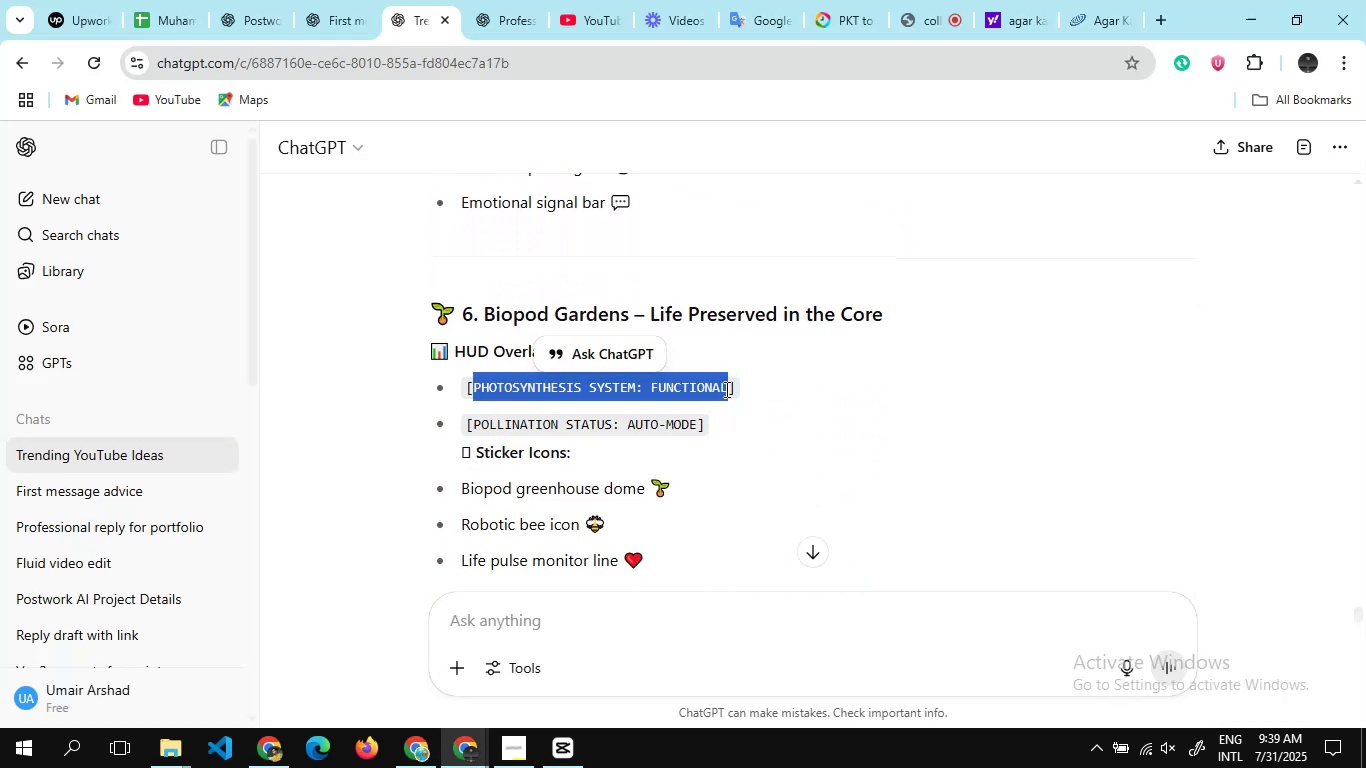 
hold_key(key=ControlLeft, duration=0.8)
 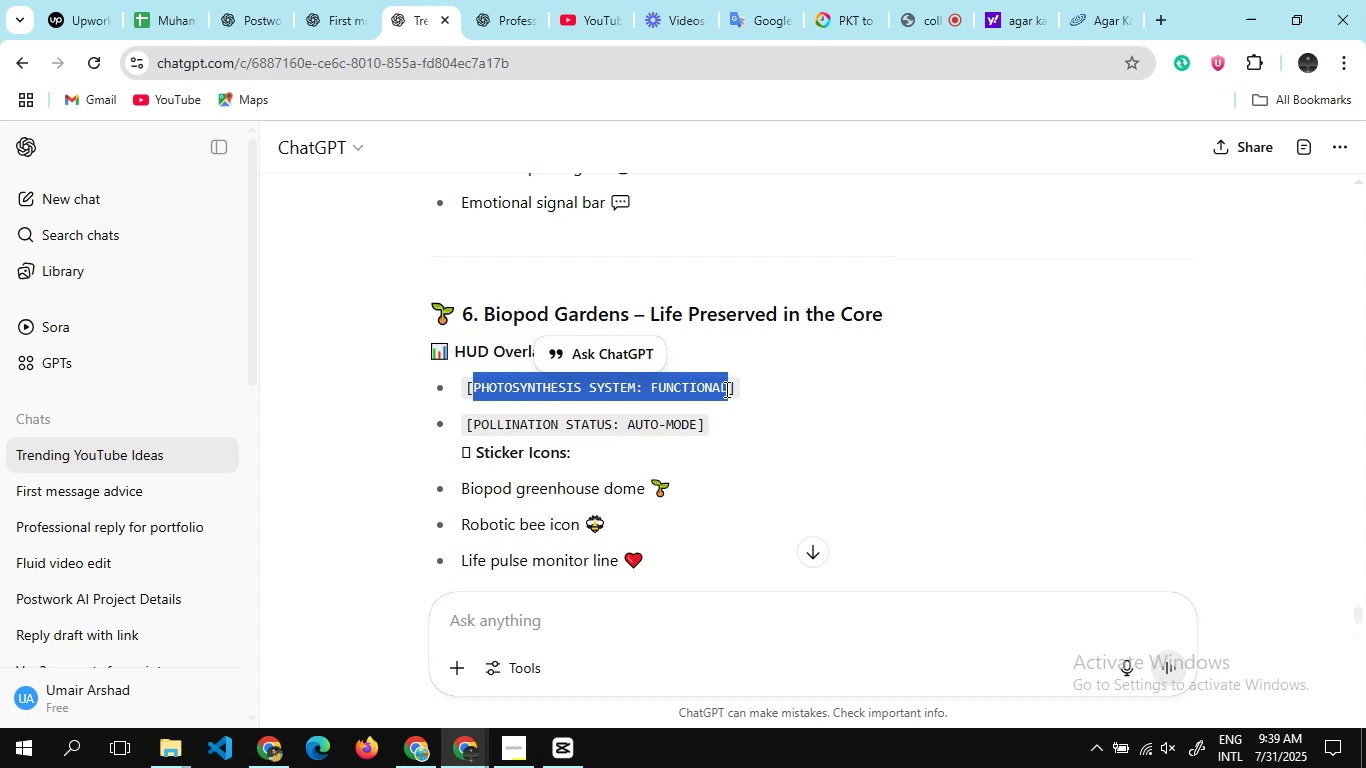 
hold_key(key=C, duration=0.3)
 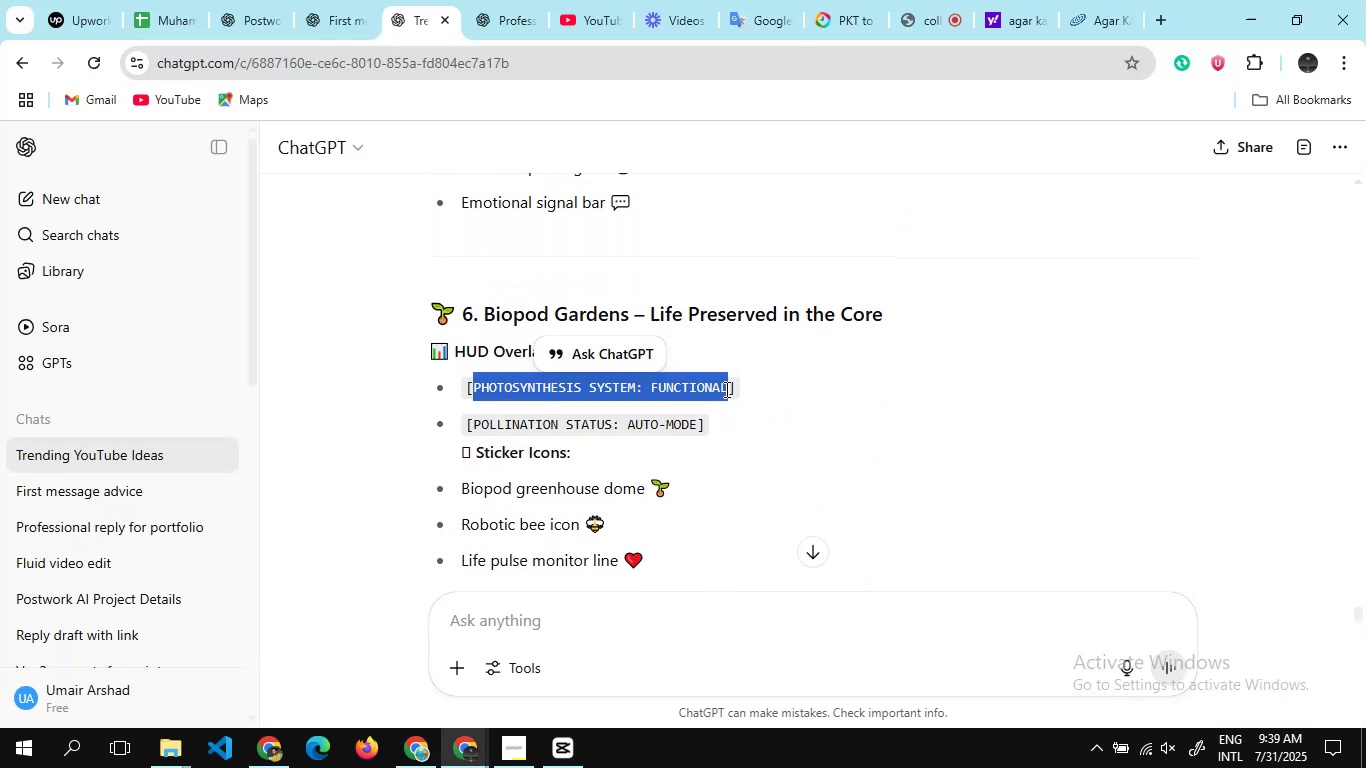 
key(Alt+Tab)
 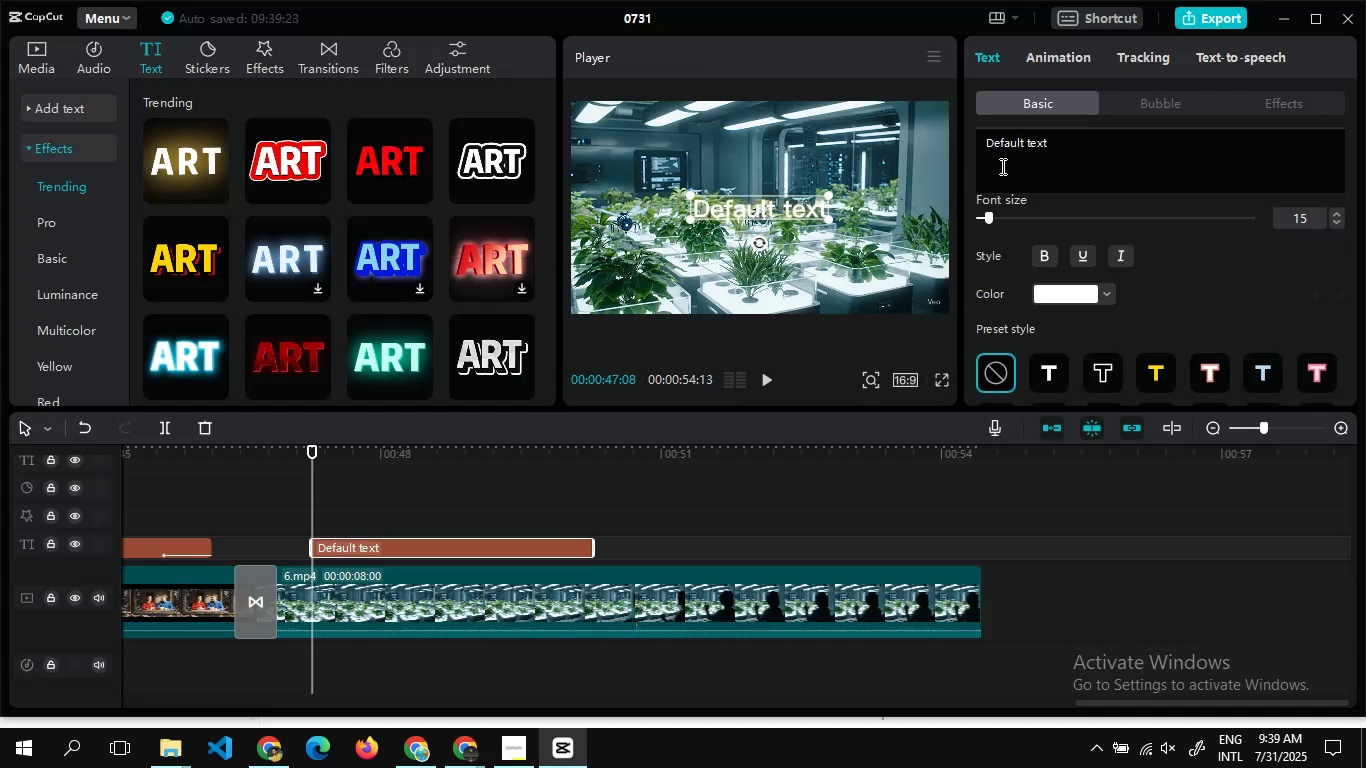 
left_click([1066, 163])
 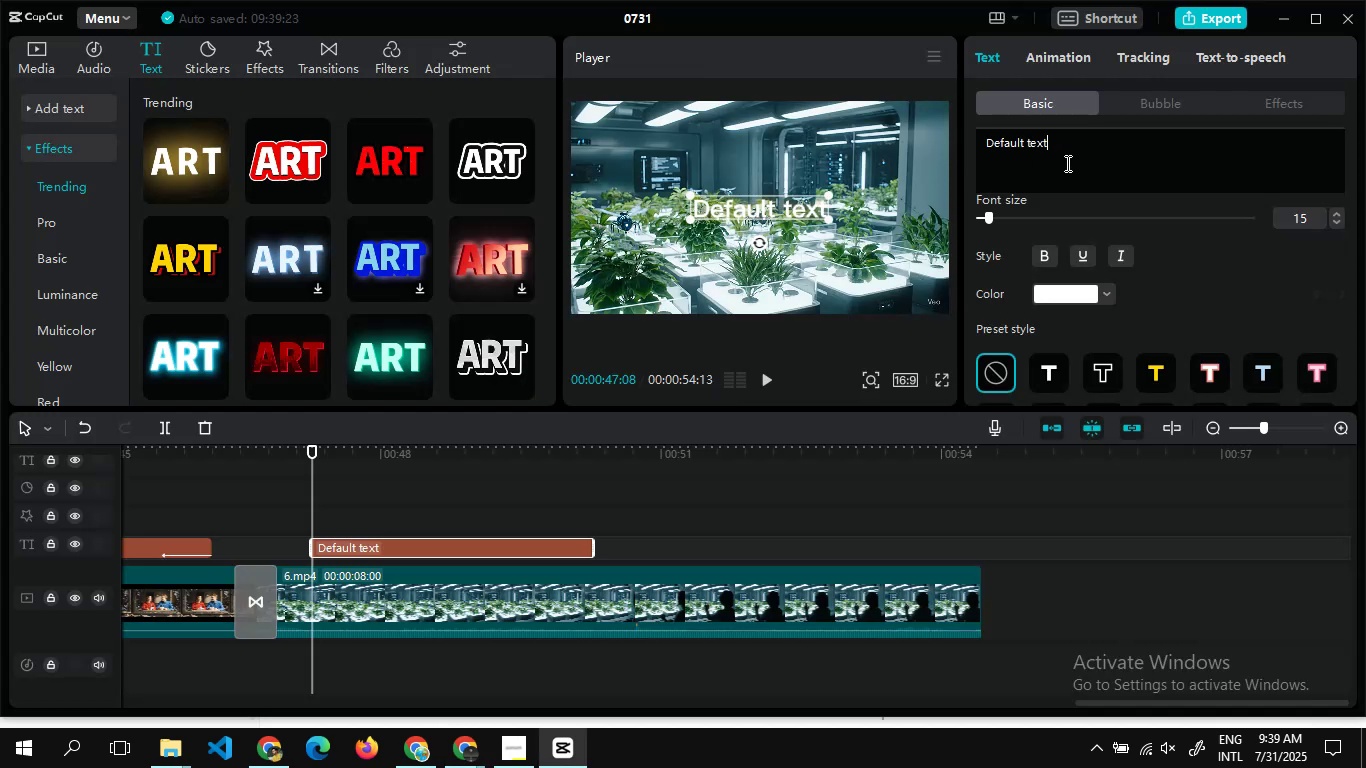 
key(Control+A)
 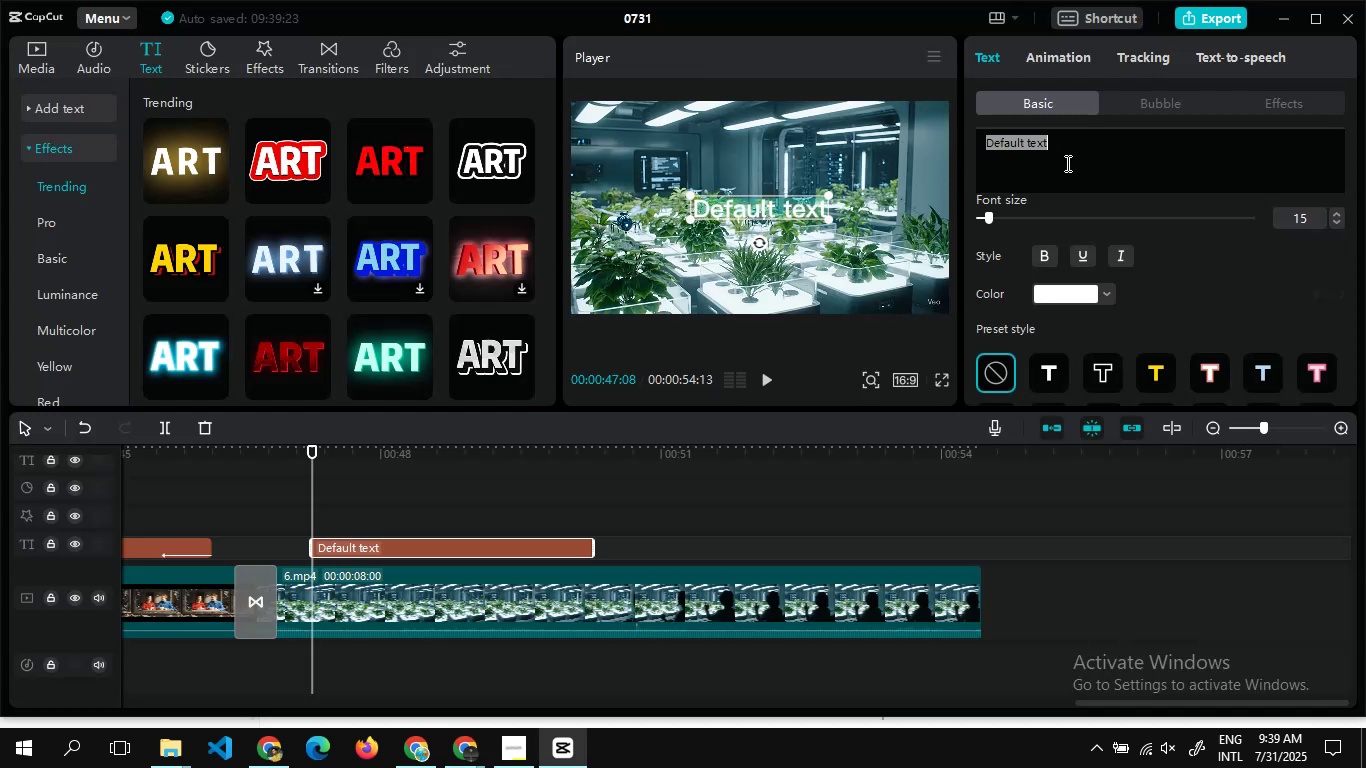 
key(Control+V)
 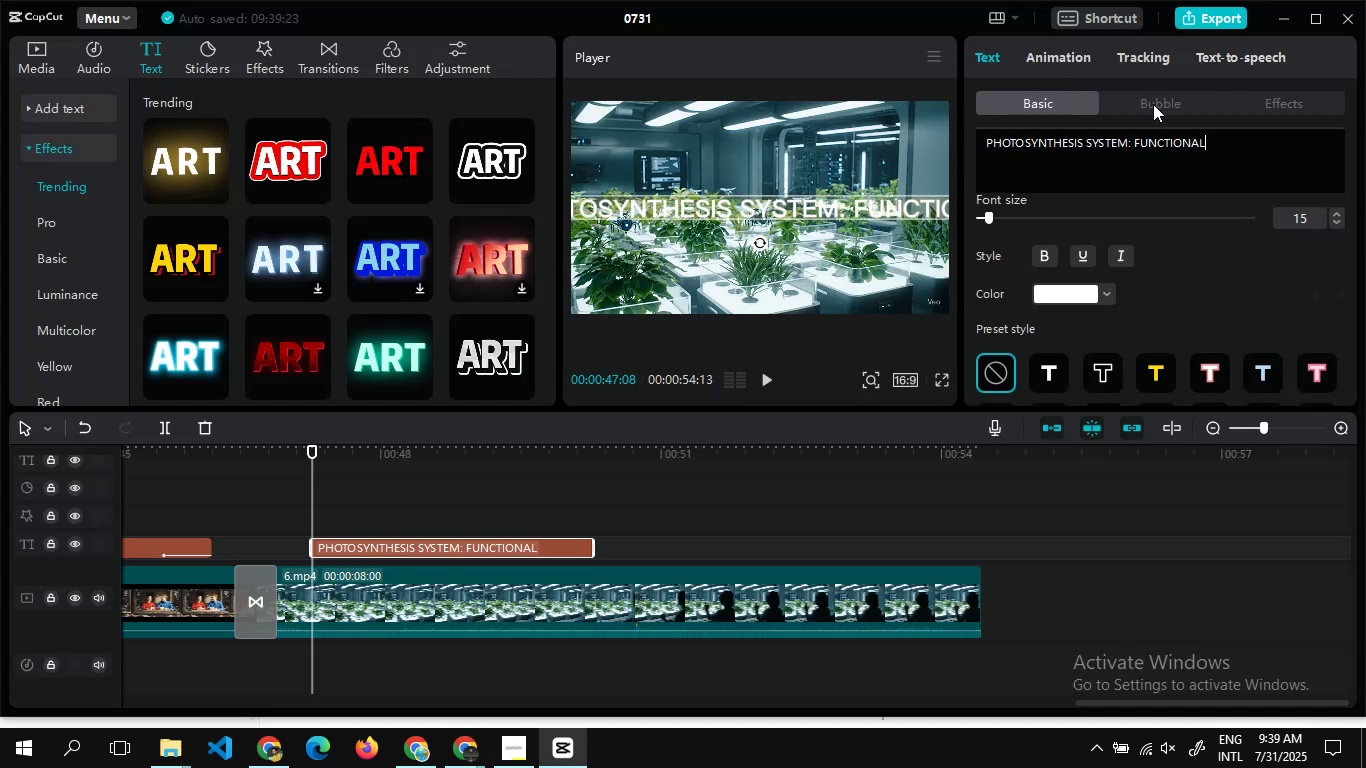 
left_click([1142, 107])
 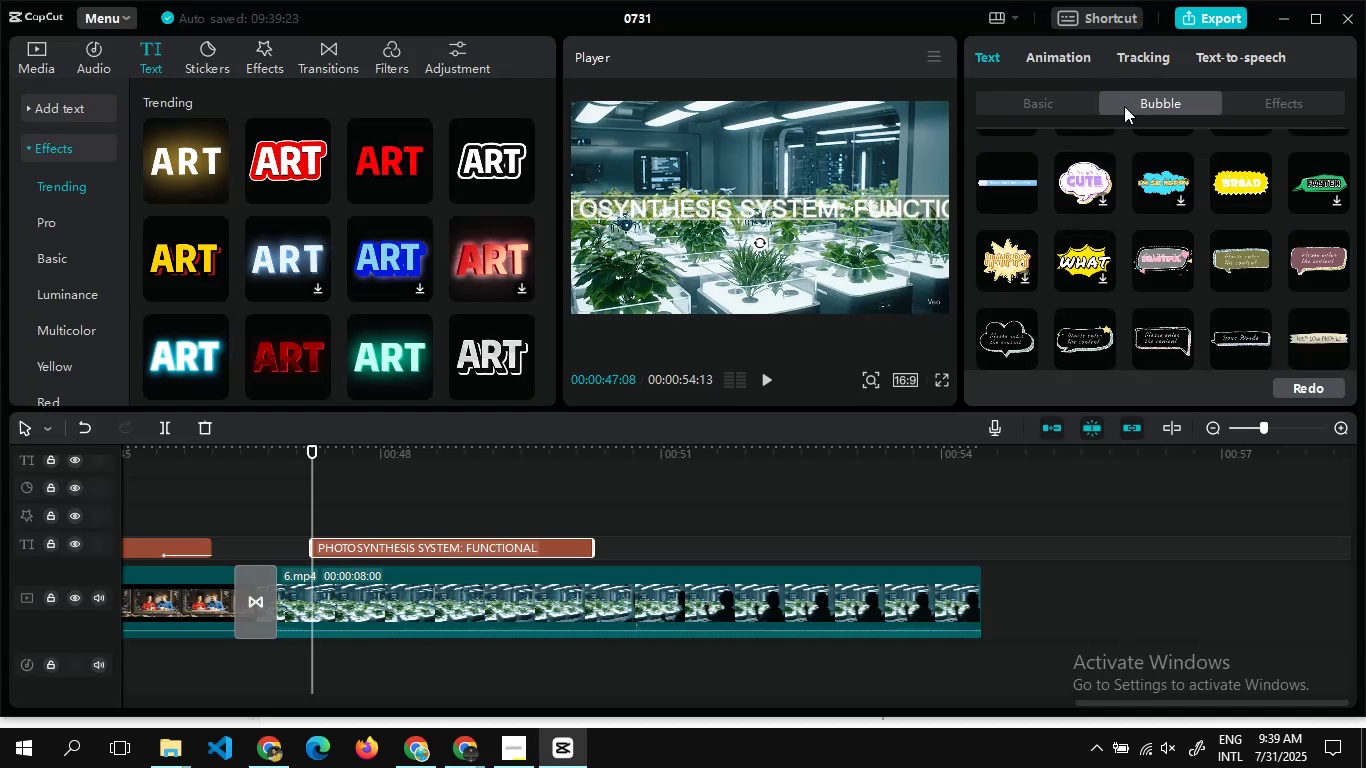 
mouse_move([1108, 208])
 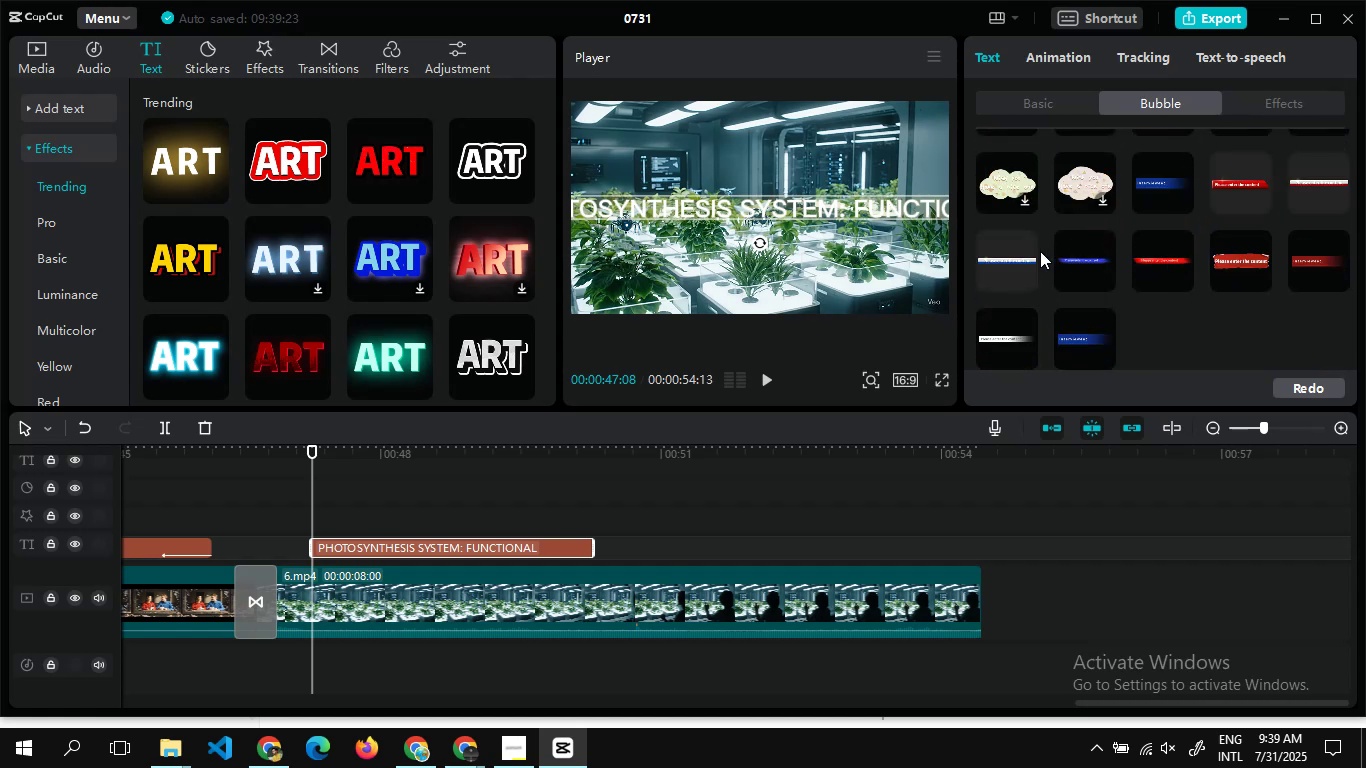 
wait(5.03)
 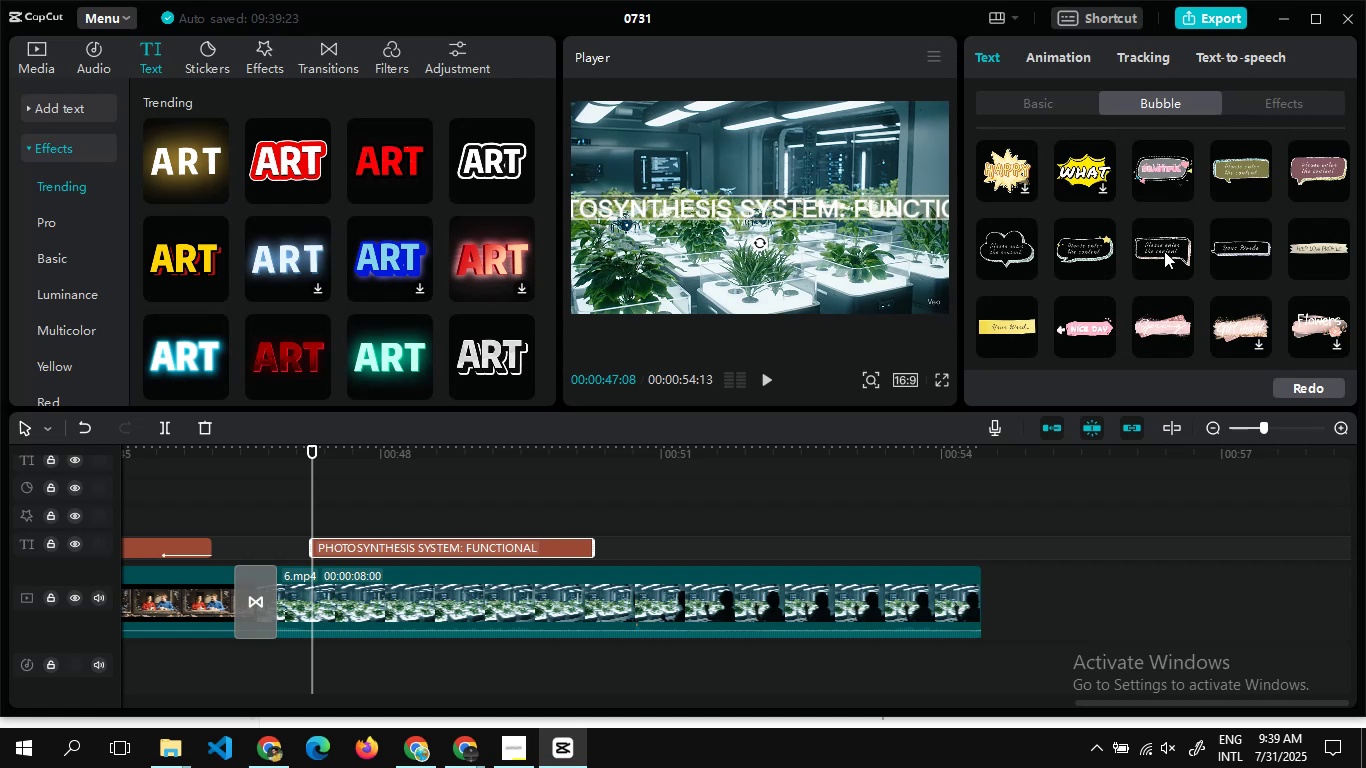 
left_click([1018, 342])
 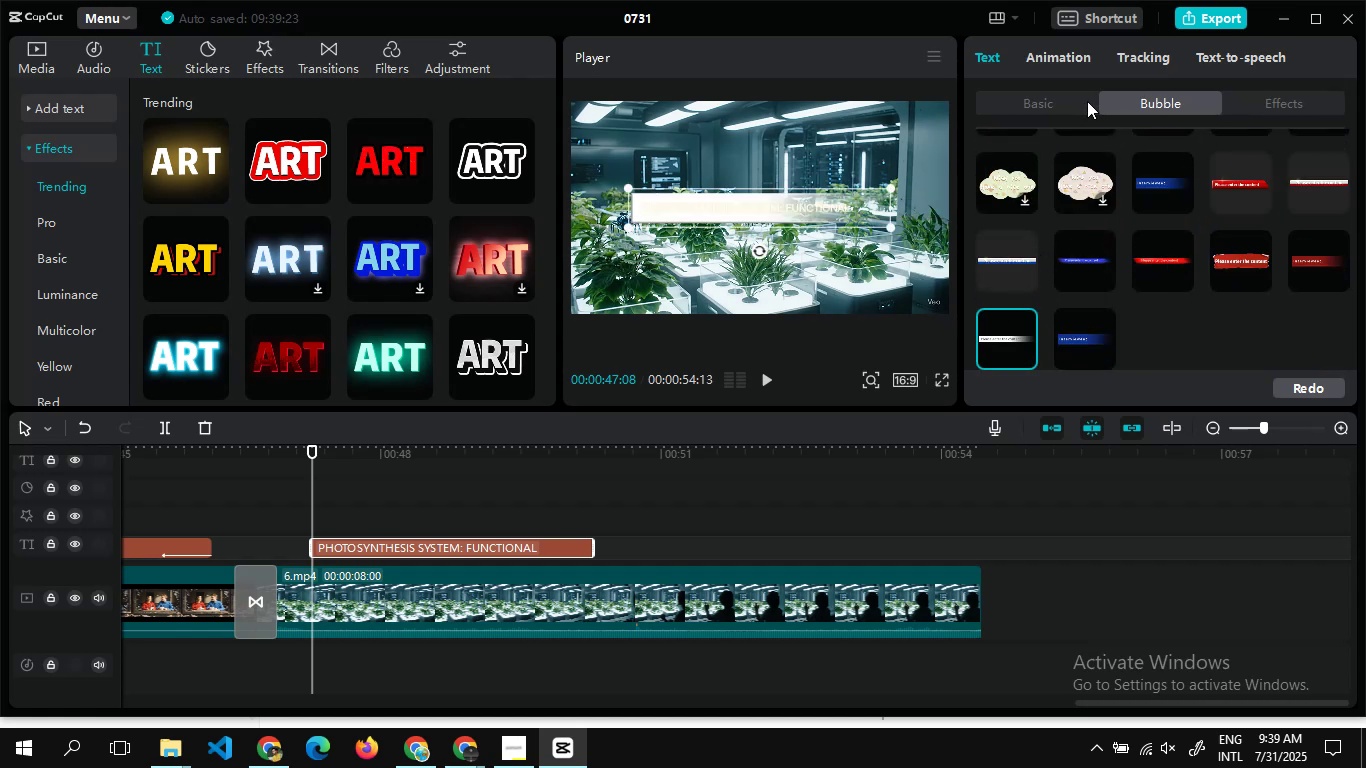 
left_click([1056, 108])
 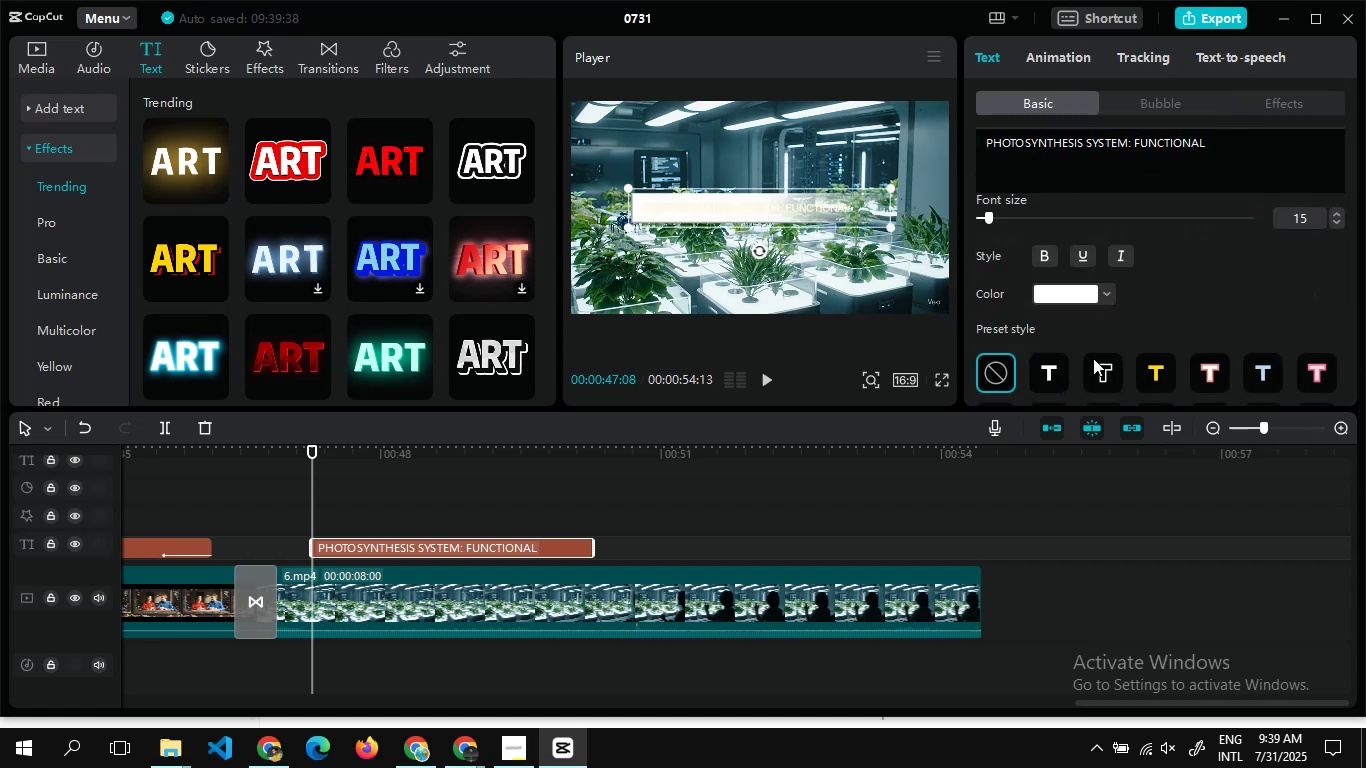 
left_click([1095, 358])
 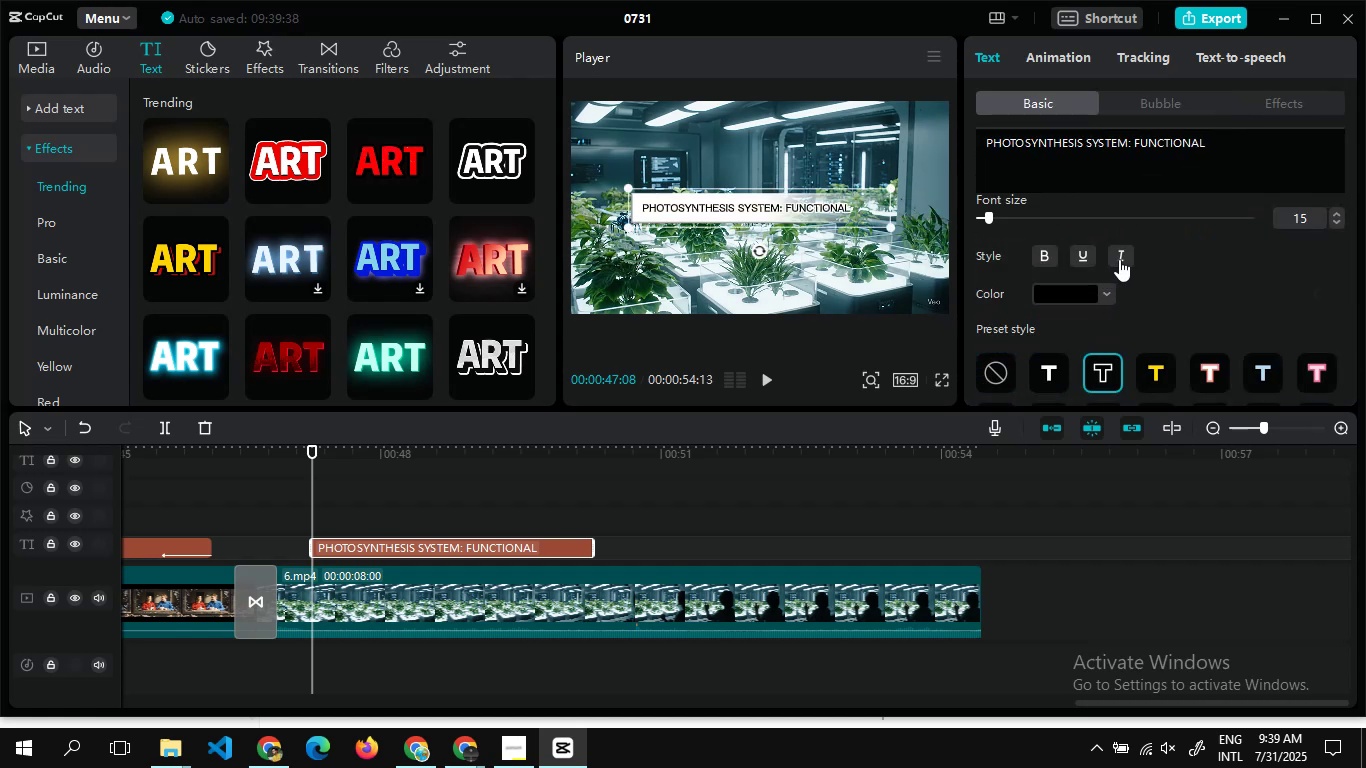 
left_click([1119, 259])
 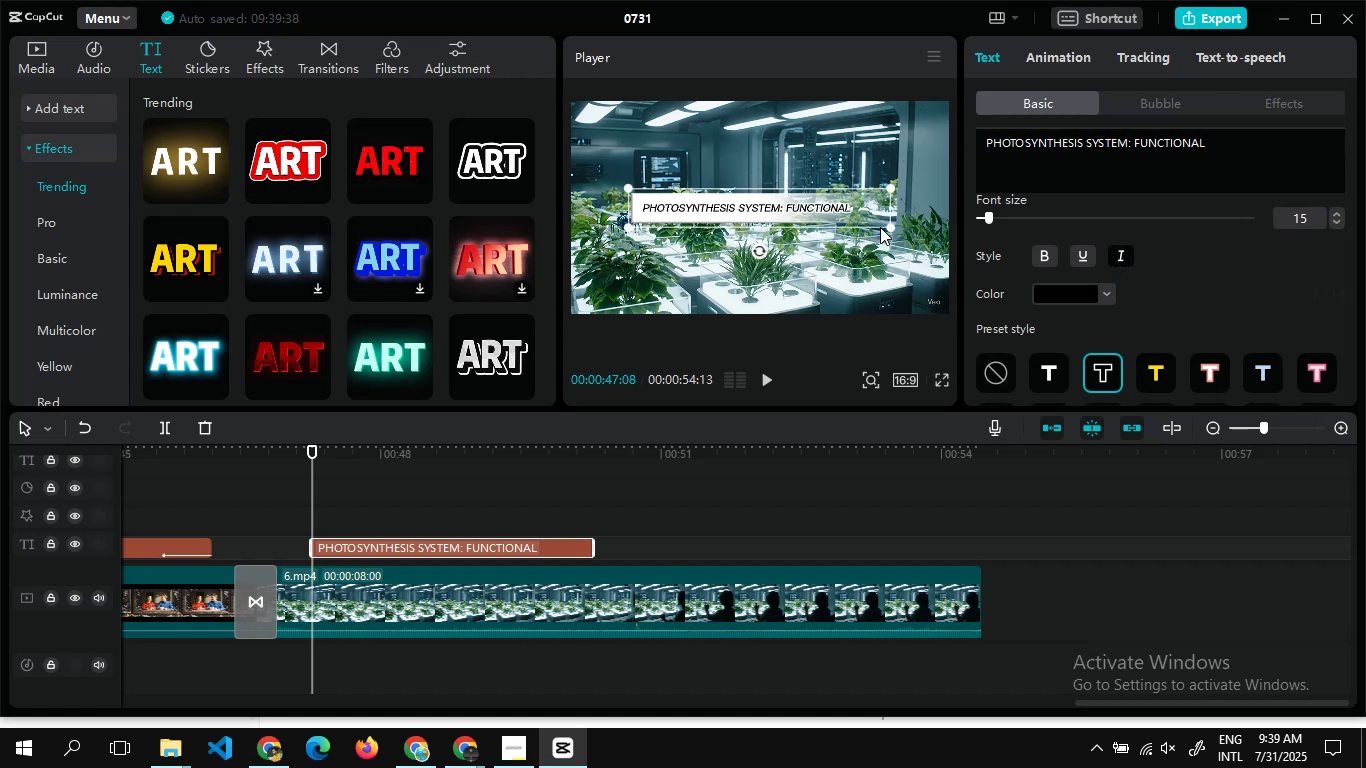 
left_click_drag(start_coordinate=[887, 226], to_coordinate=[899, 226])
 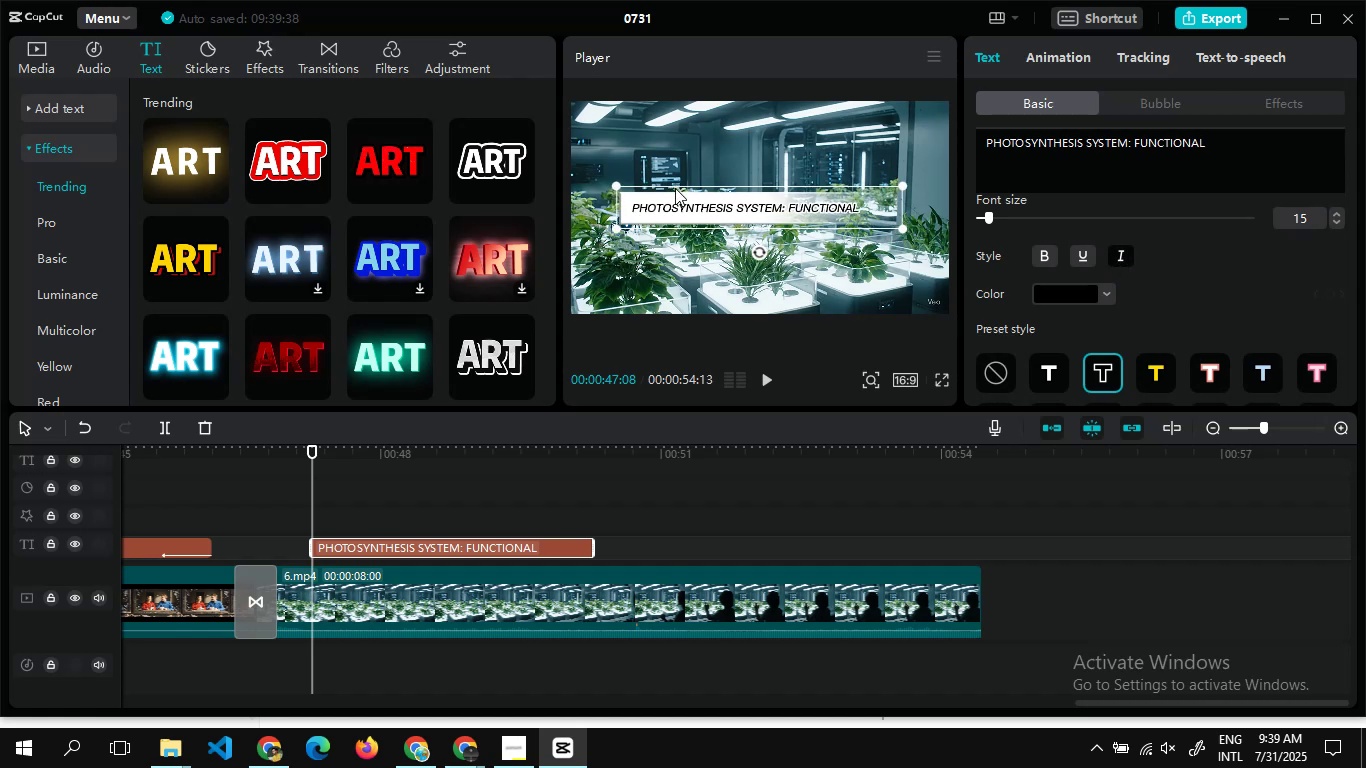 
left_click_drag(start_coordinate=[678, 198], to_coordinate=[639, 281])
 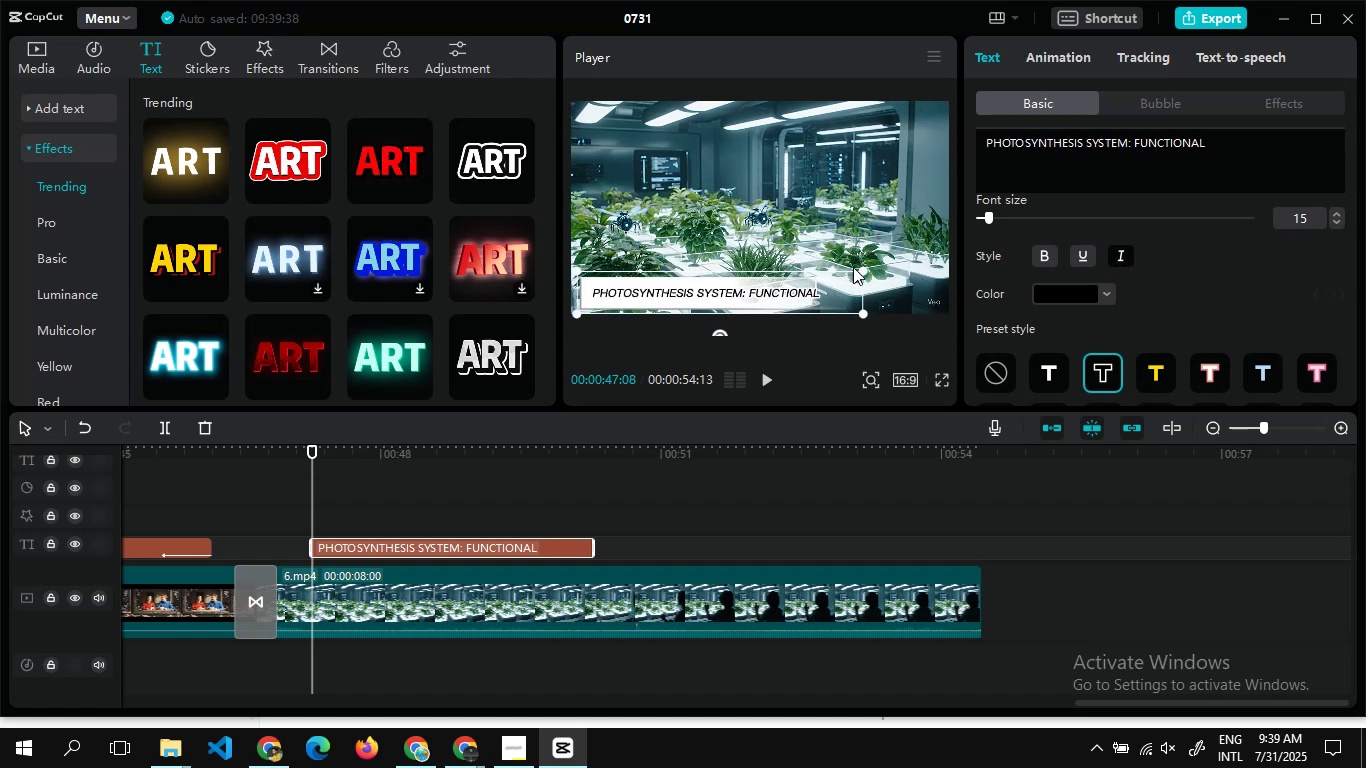 
left_click_drag(start_coordinate=[857, 267], to_coordinate=[892, 262])
 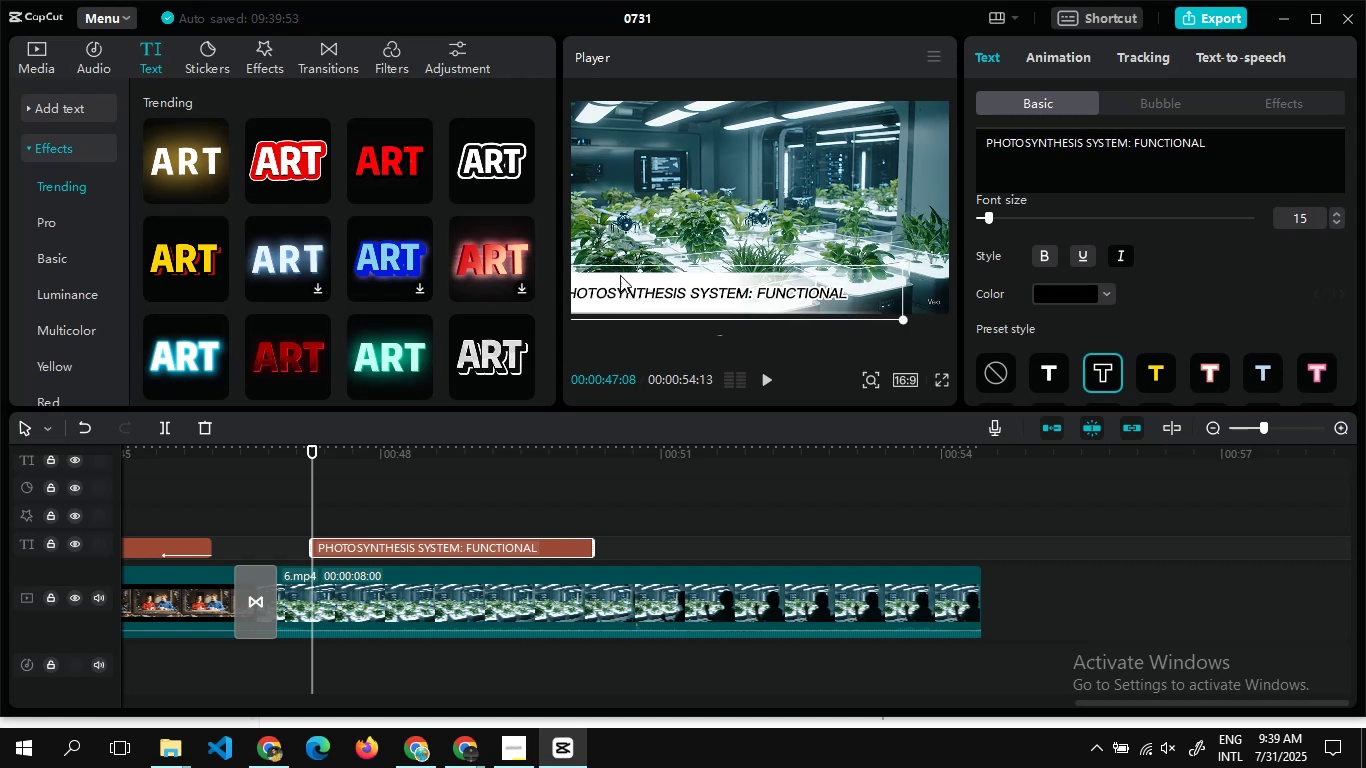 
left_click_drag(start_coordinate=[625, 286], to_coordinate=[658, 283])
 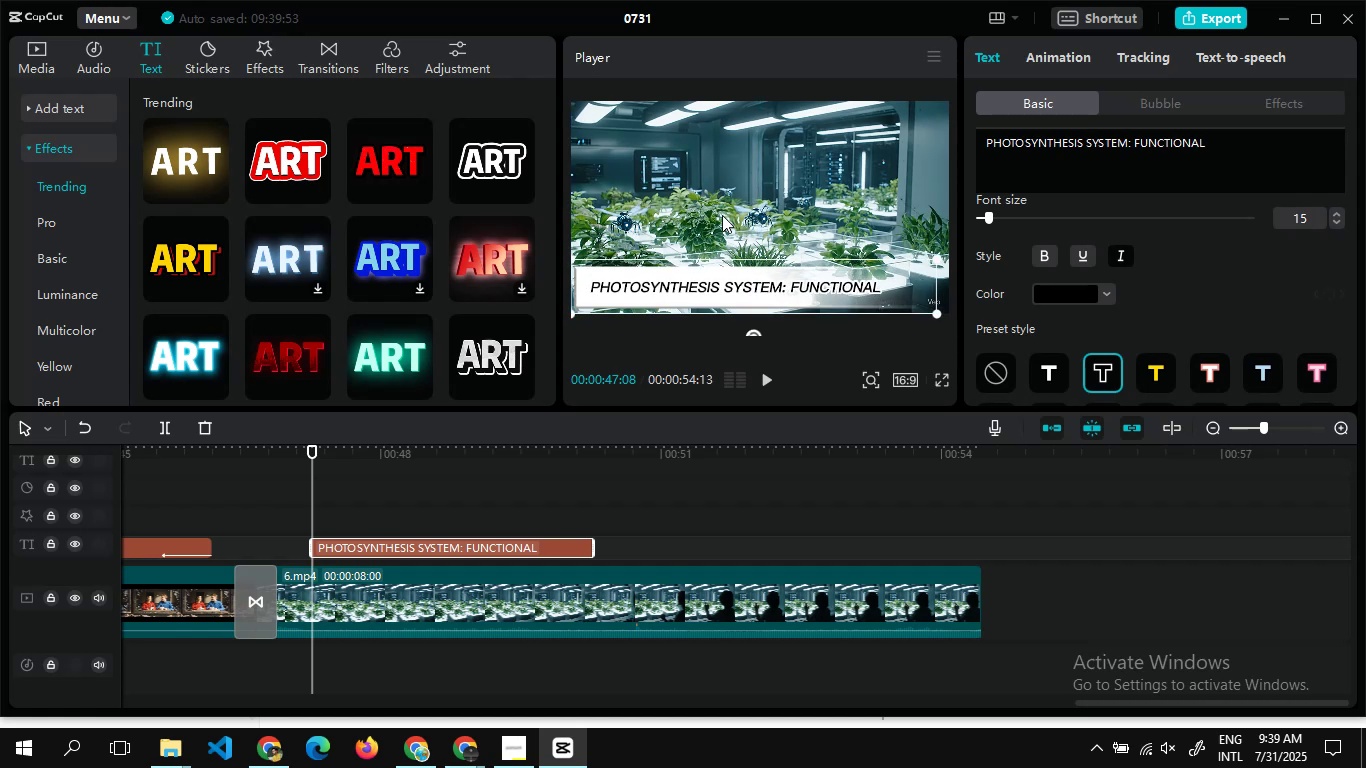 
left_click([722, 215])
 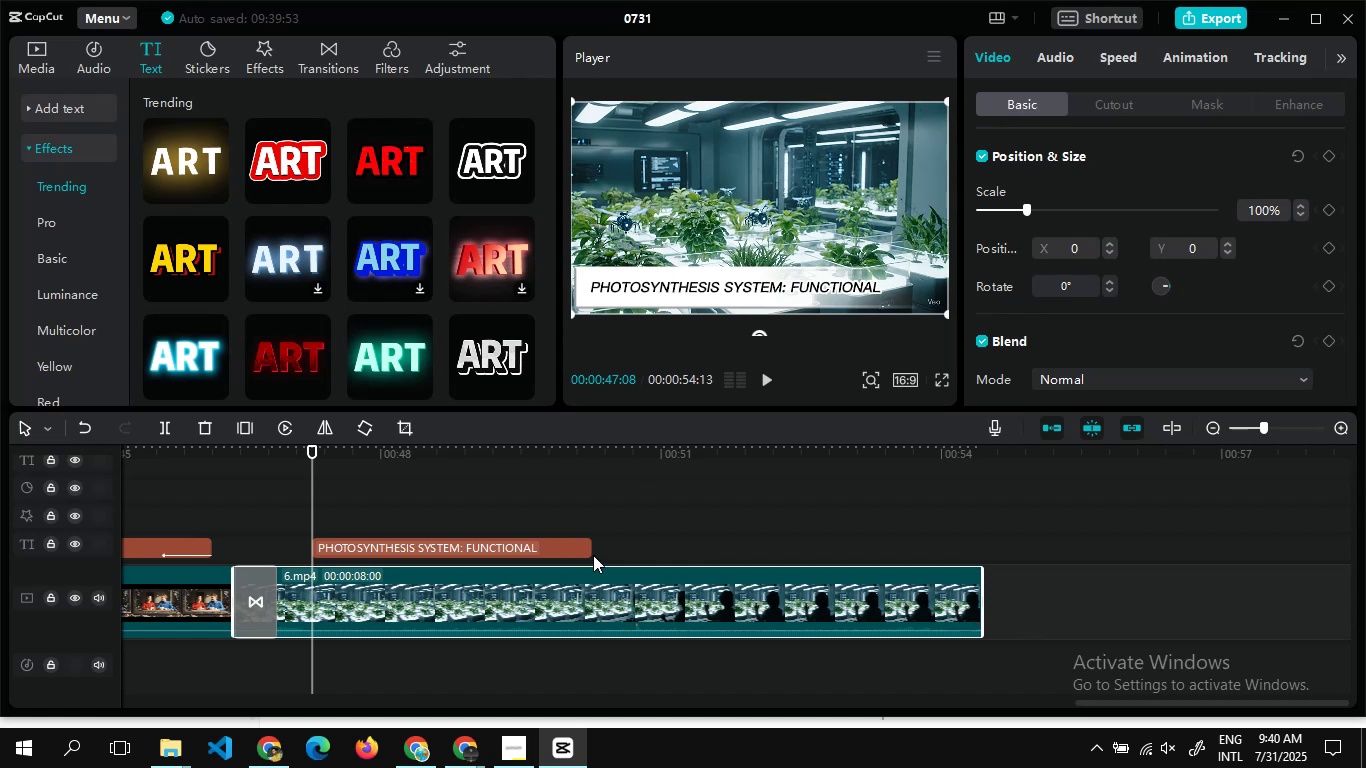 
left_click_drag(start_coordinate=[590, 549], to_coordinate=[896, 552])
 